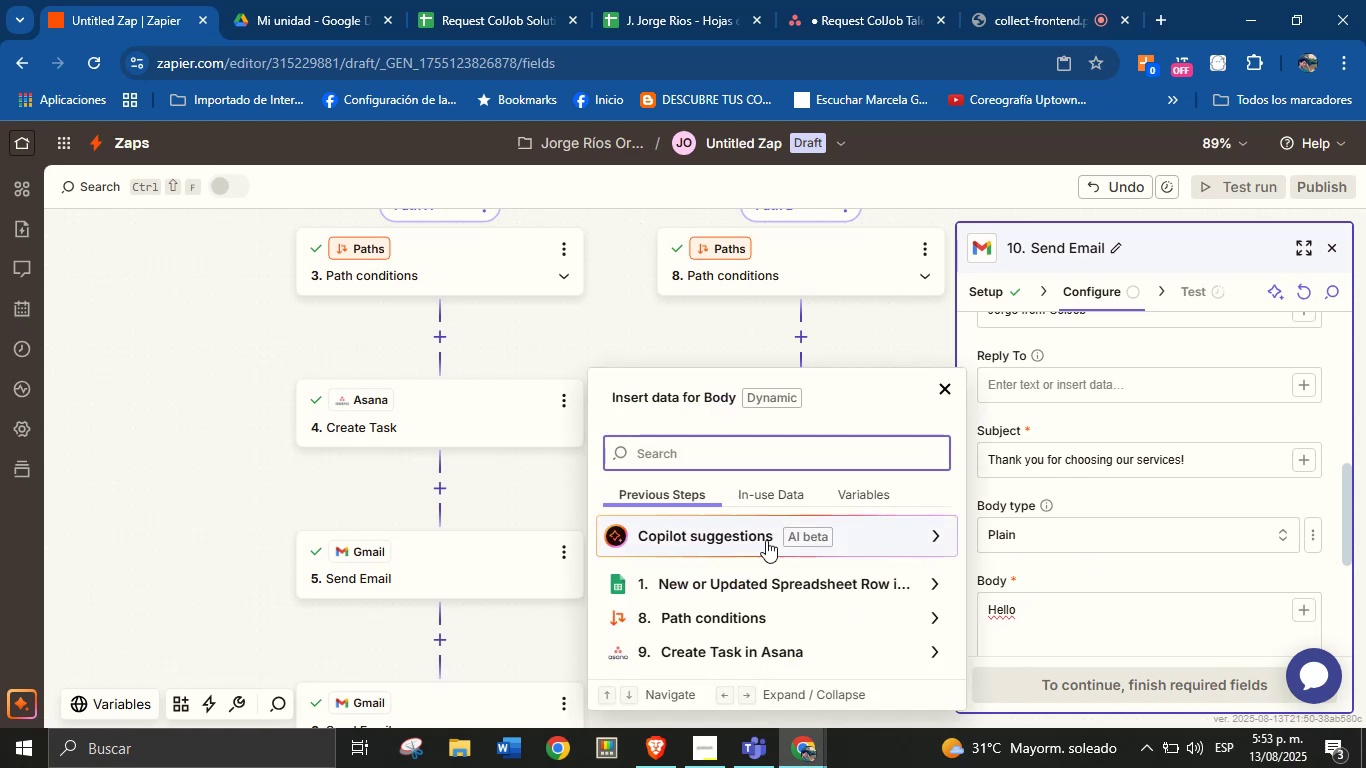 
left_click([686, 587])
 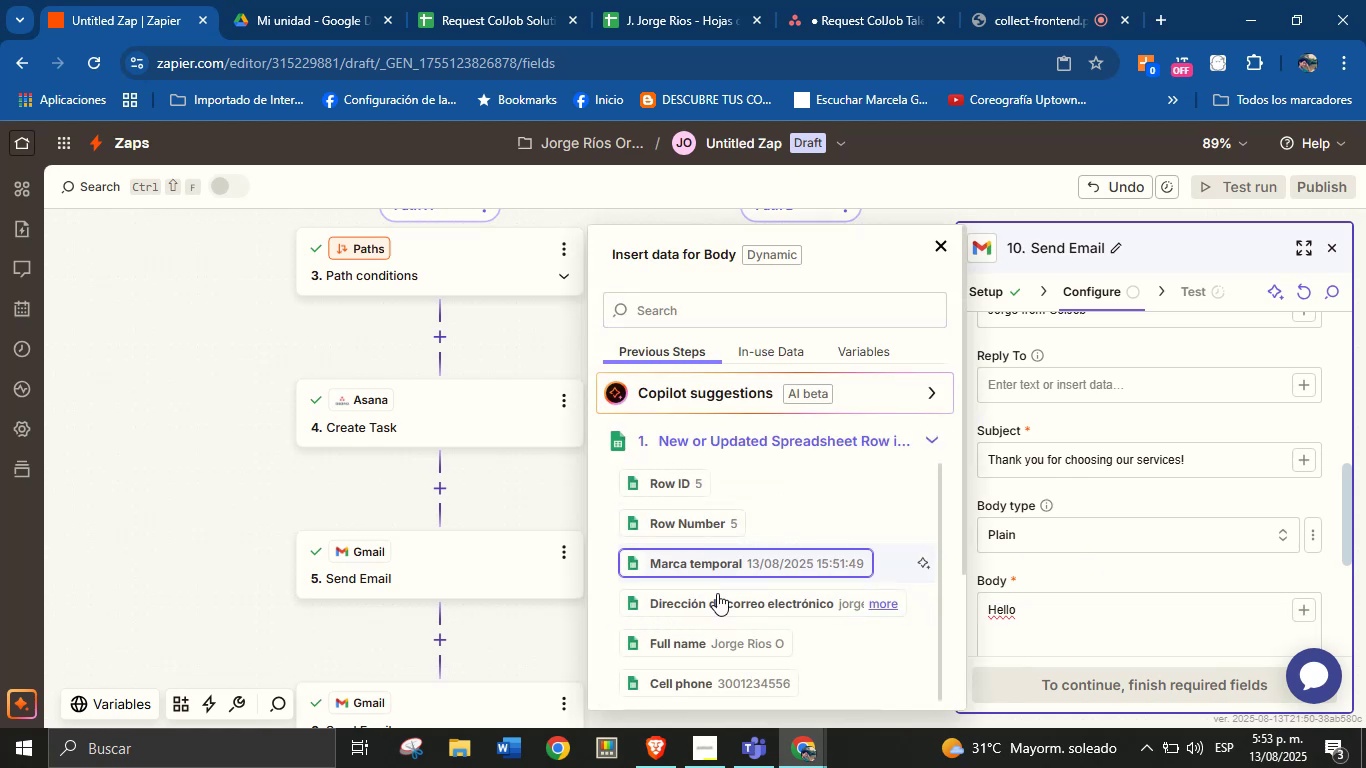 
left_click([716, 640])
 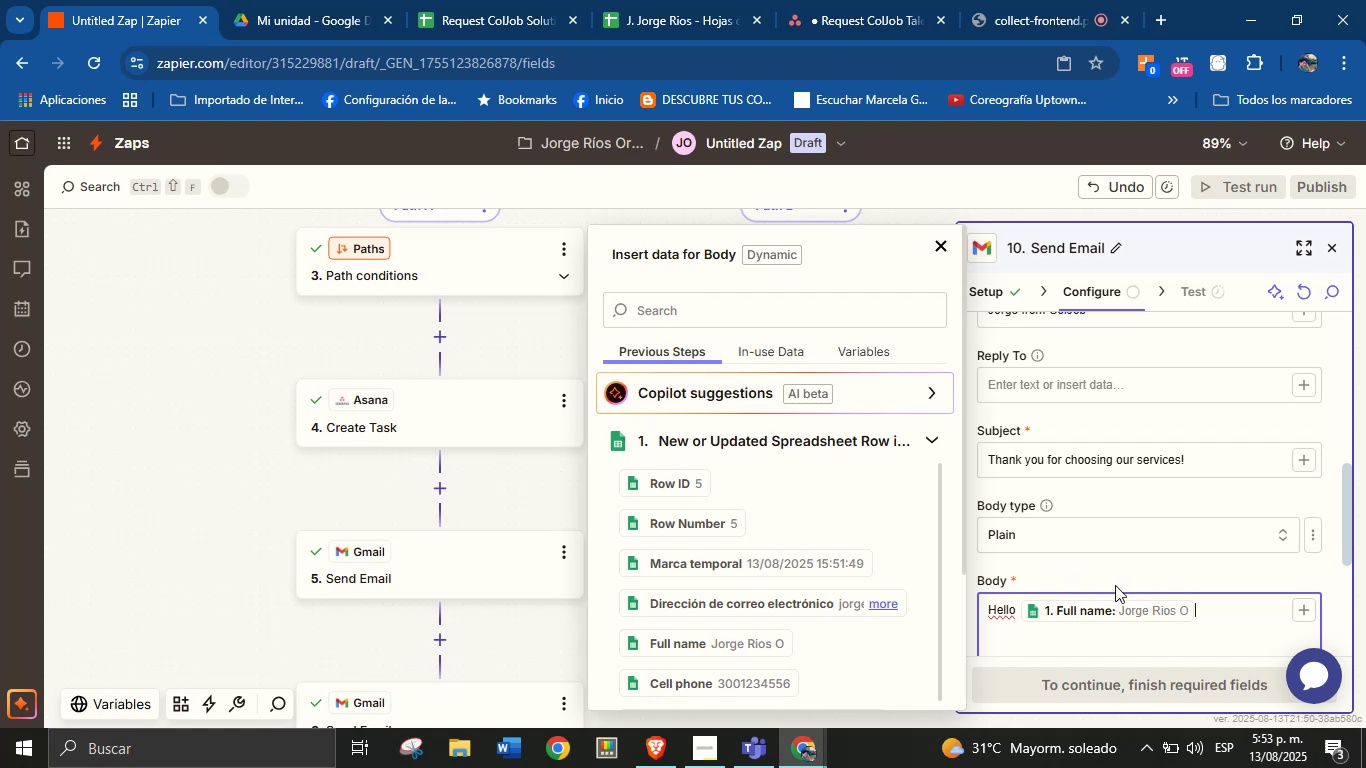 
key(Comma)
 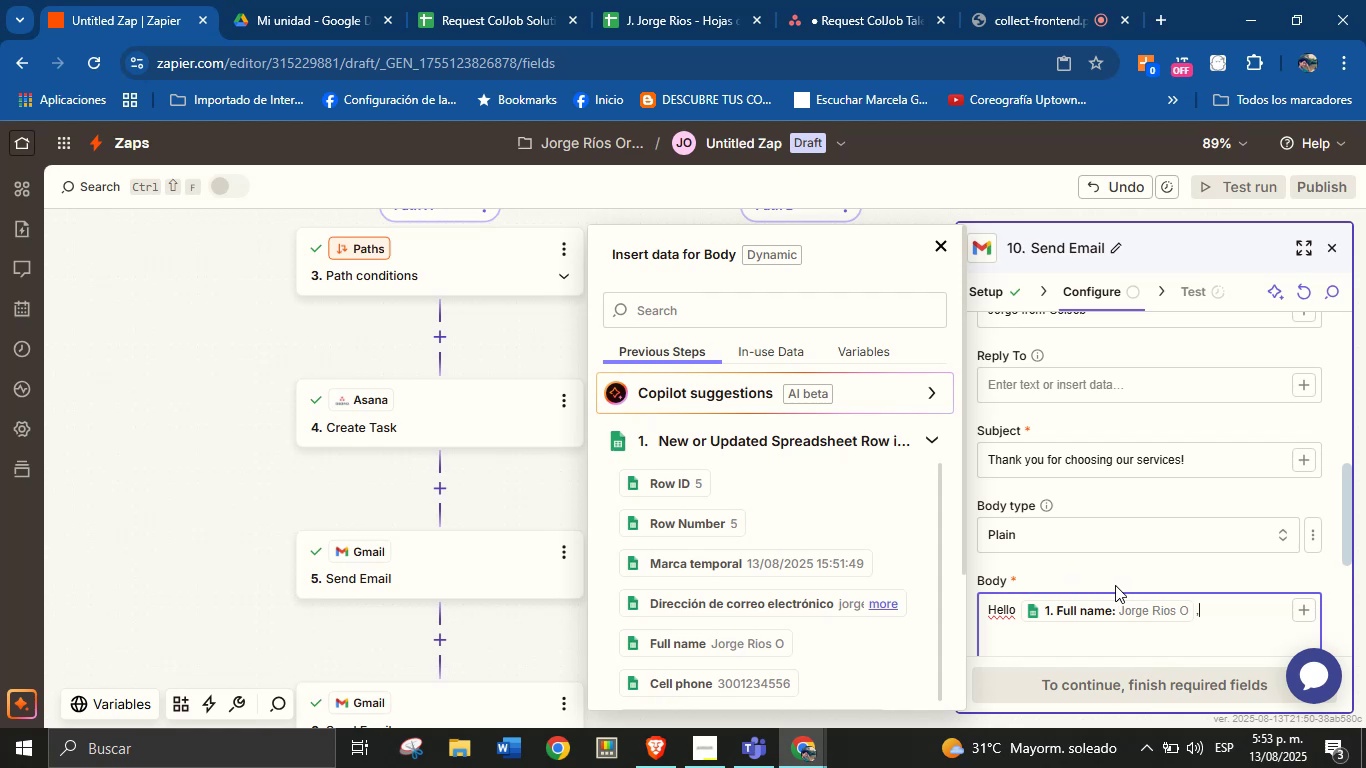 
key(Enter)
 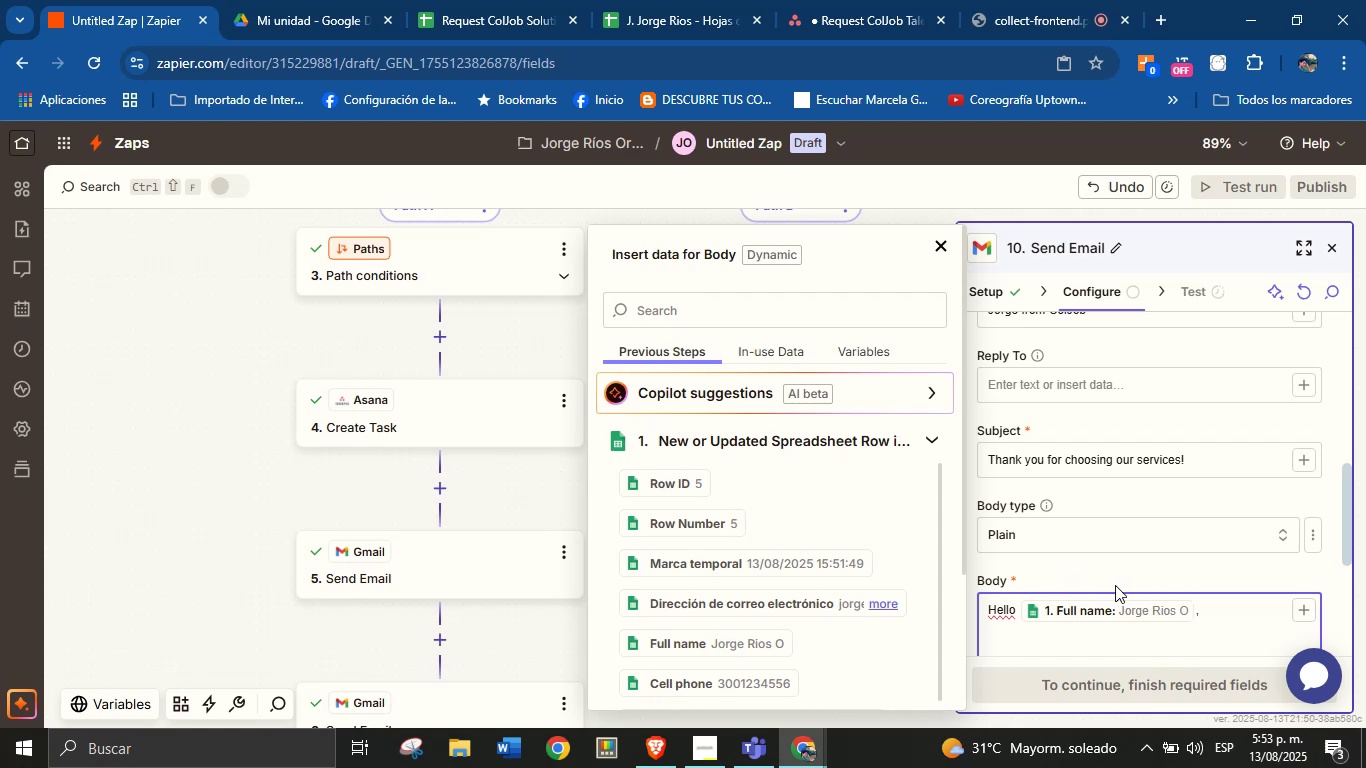 
key(Enter)
 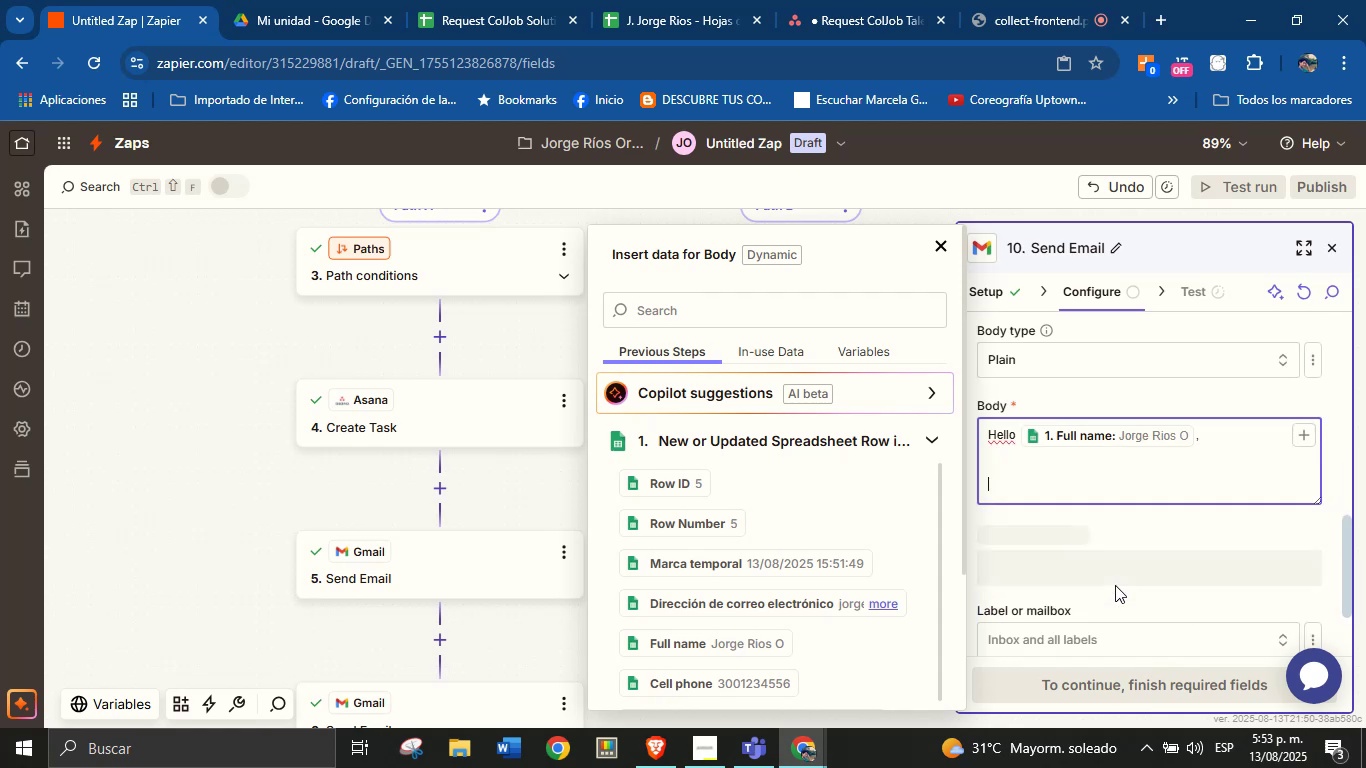 
type(Thank you for requesting our service!)
 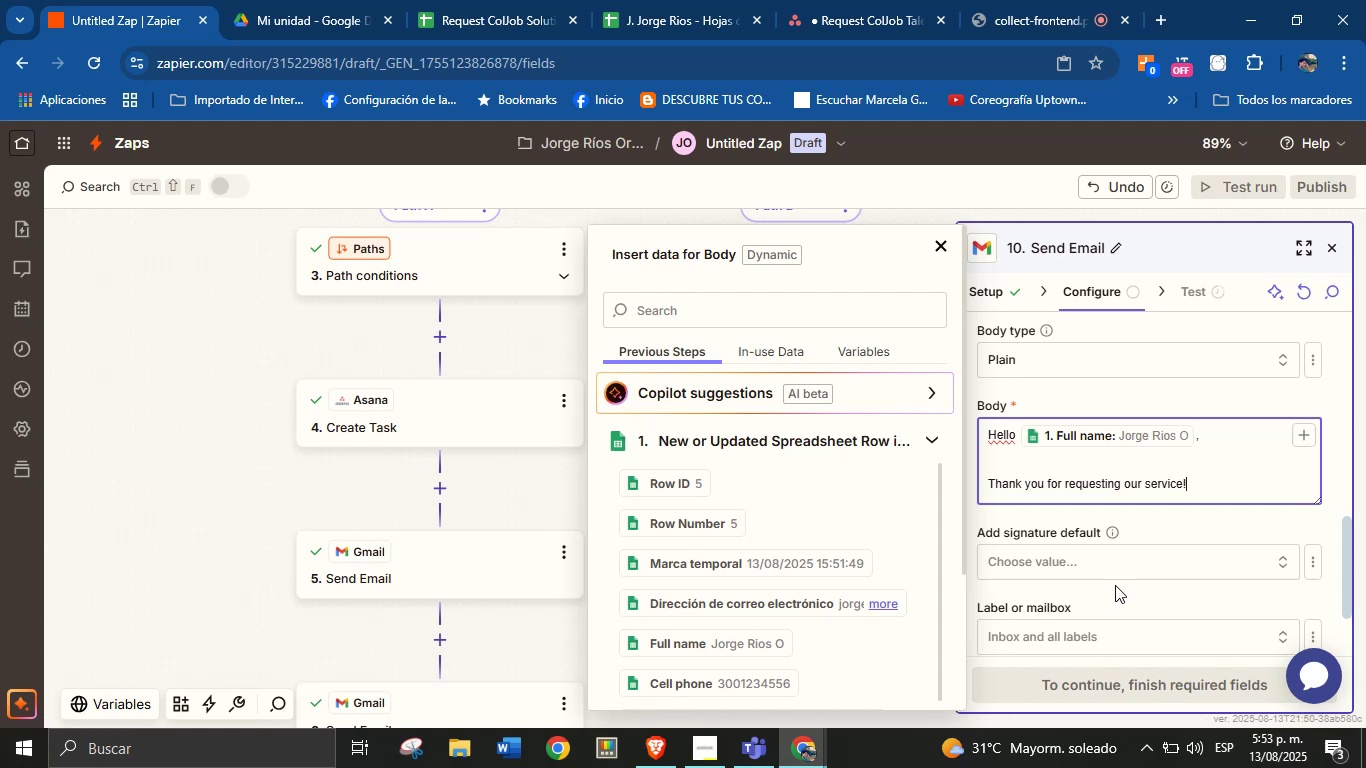 
key(Enter)
 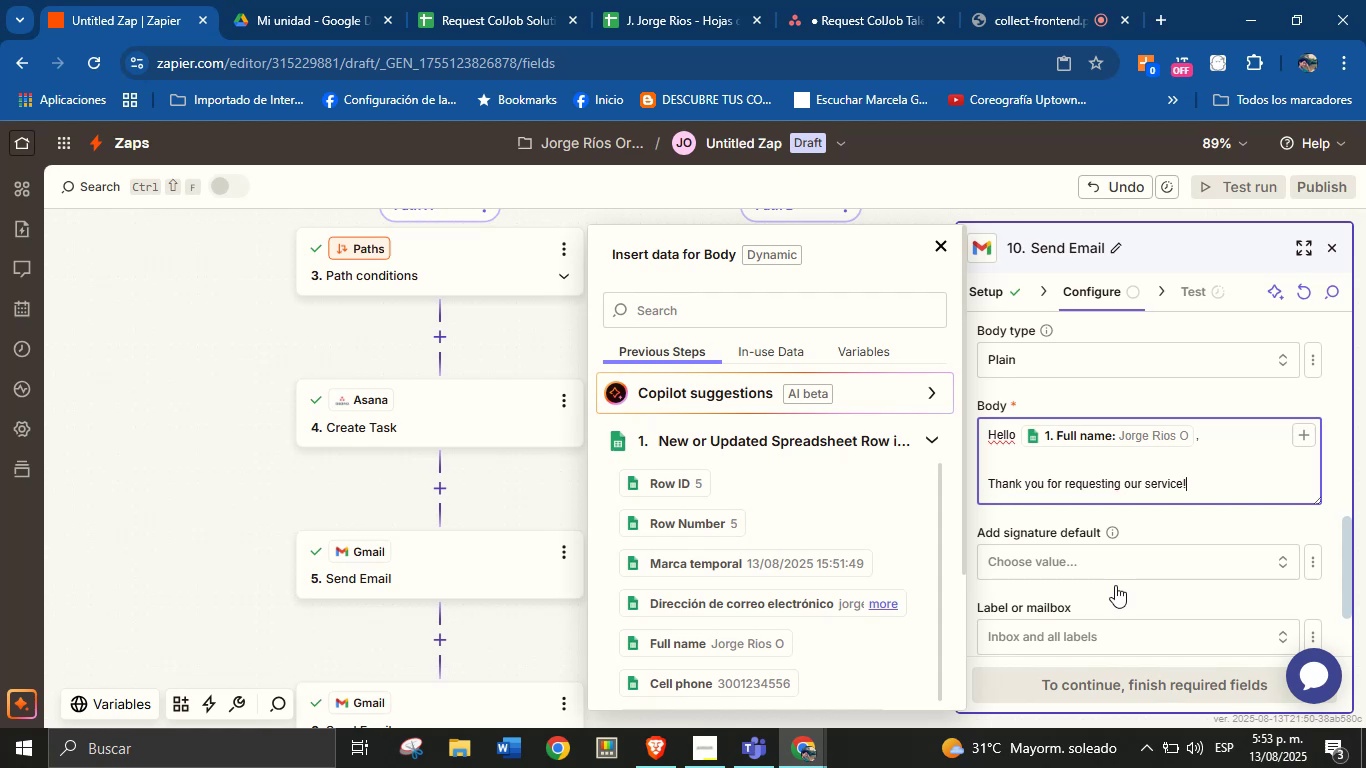 
type(We truly appreciate the trust you[ve placed in us.)
 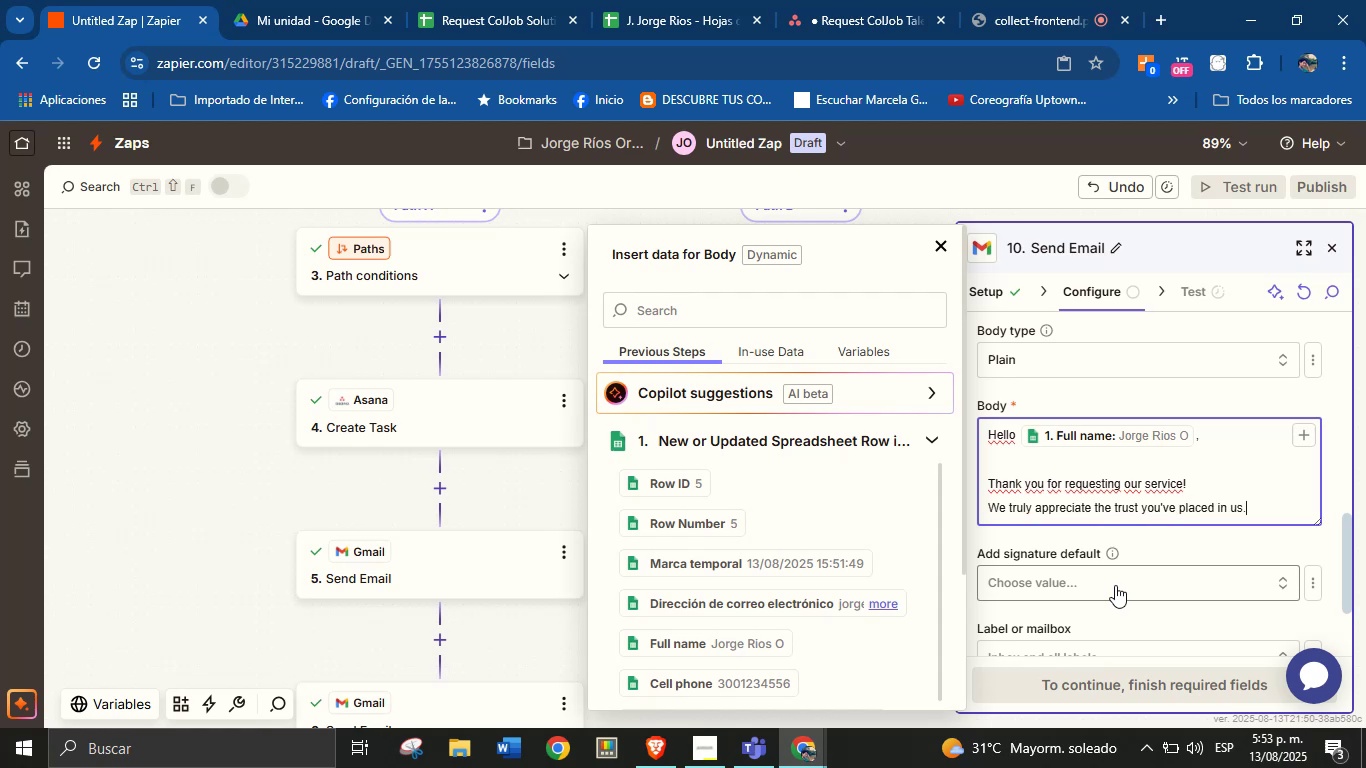 
key(Enter)
 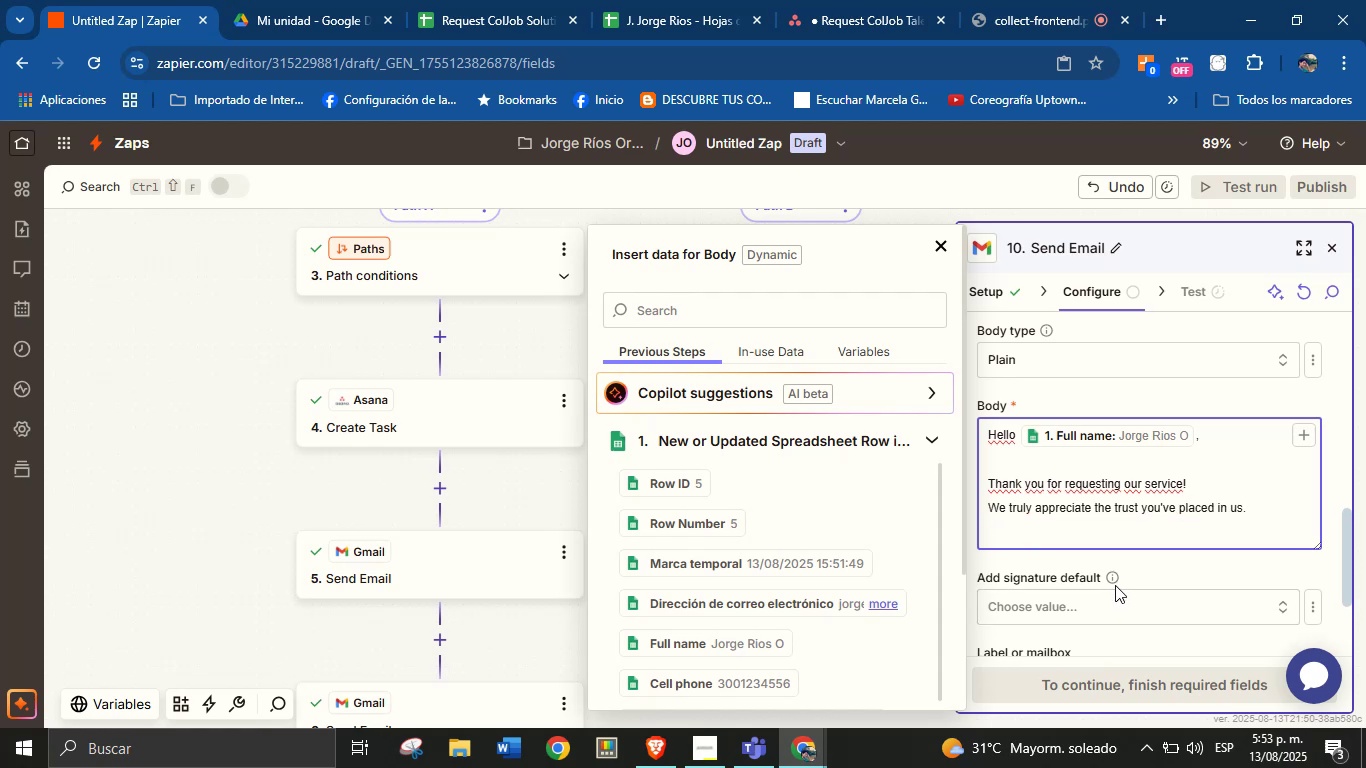 
key(Enter)
 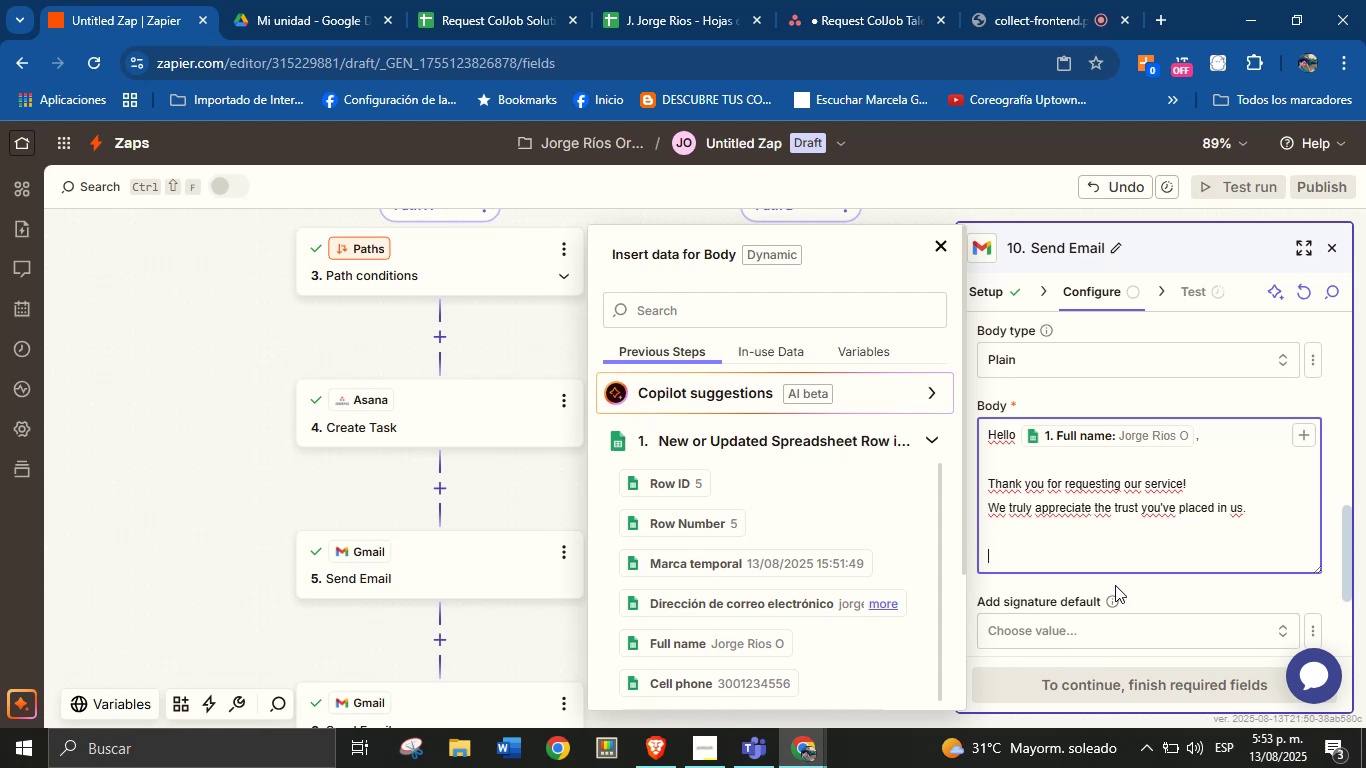 
wait(5.03)
 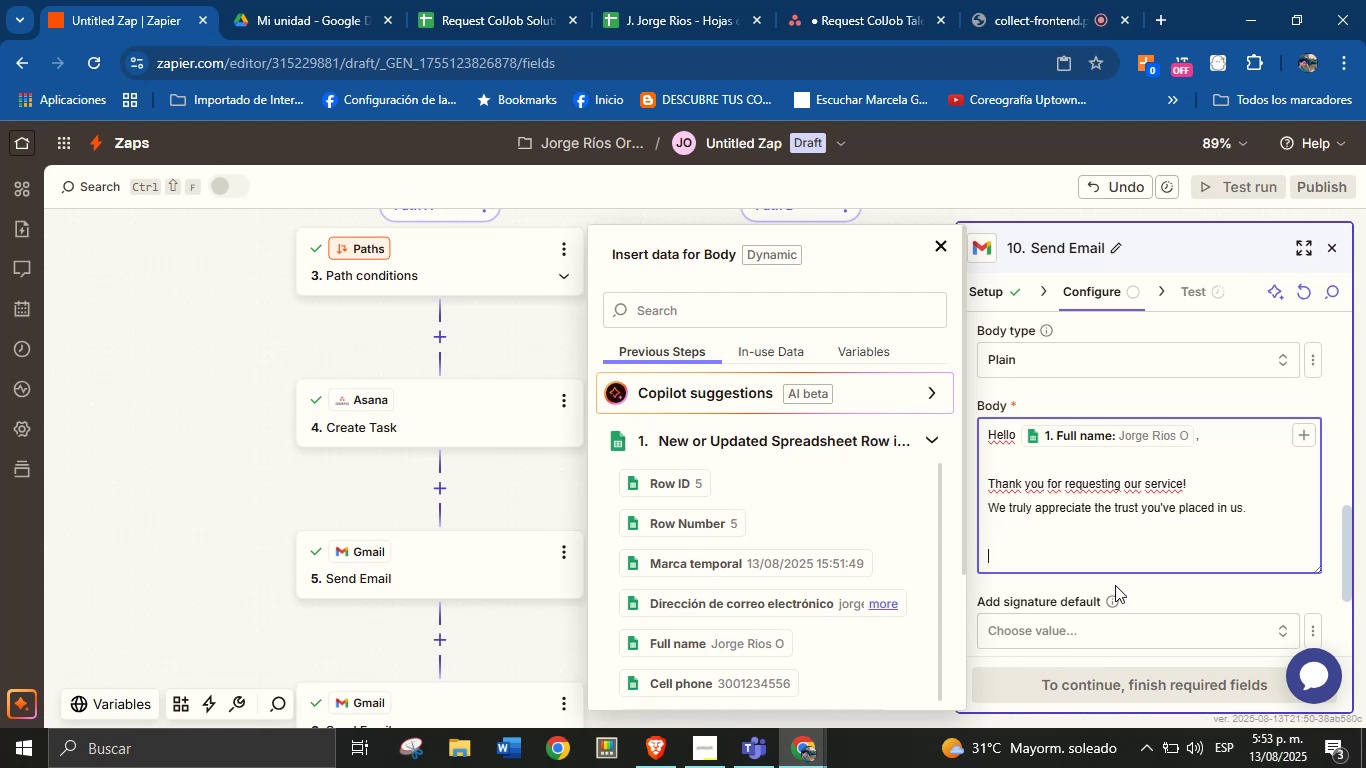 
type(We s)
key(Backspace)
type(will f)
key(Backspace)
type(get in touch you very soon.)
 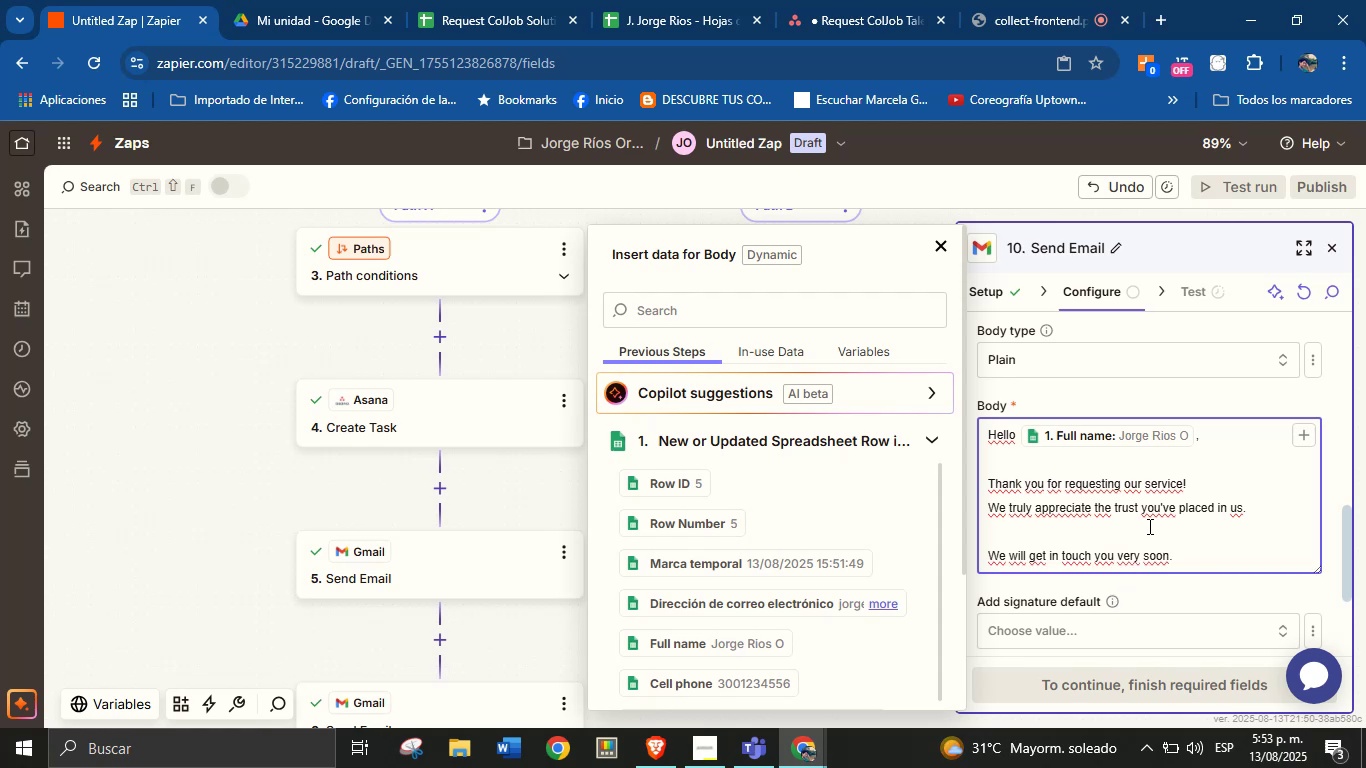 
scroll: coordinate [1148, 526], scroll_direction: down, amount: 1.0
 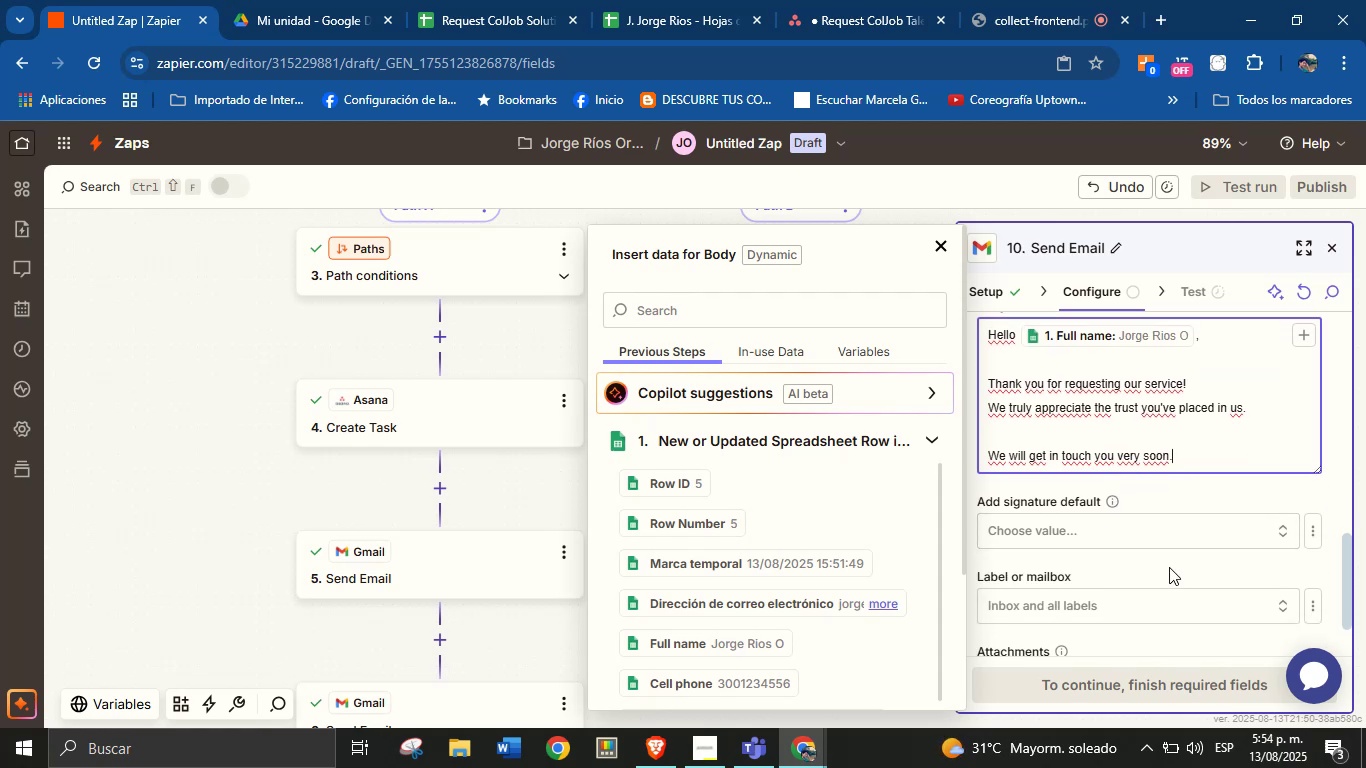 
scroll: coordinate [1169, 521], scroll_direction: up, amount: 1.0
 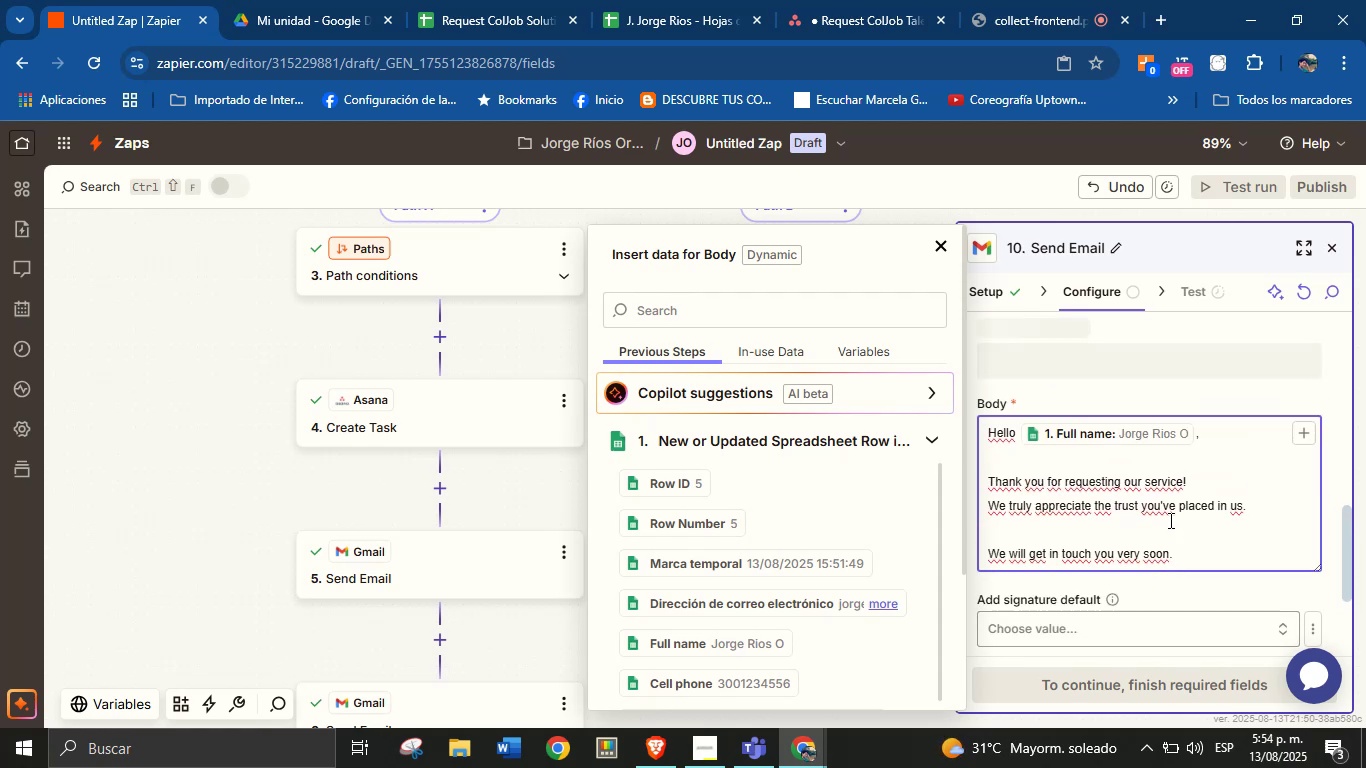 
scroll: coordinate [1168, 504], scroll_direction: down, amount: 3.0
 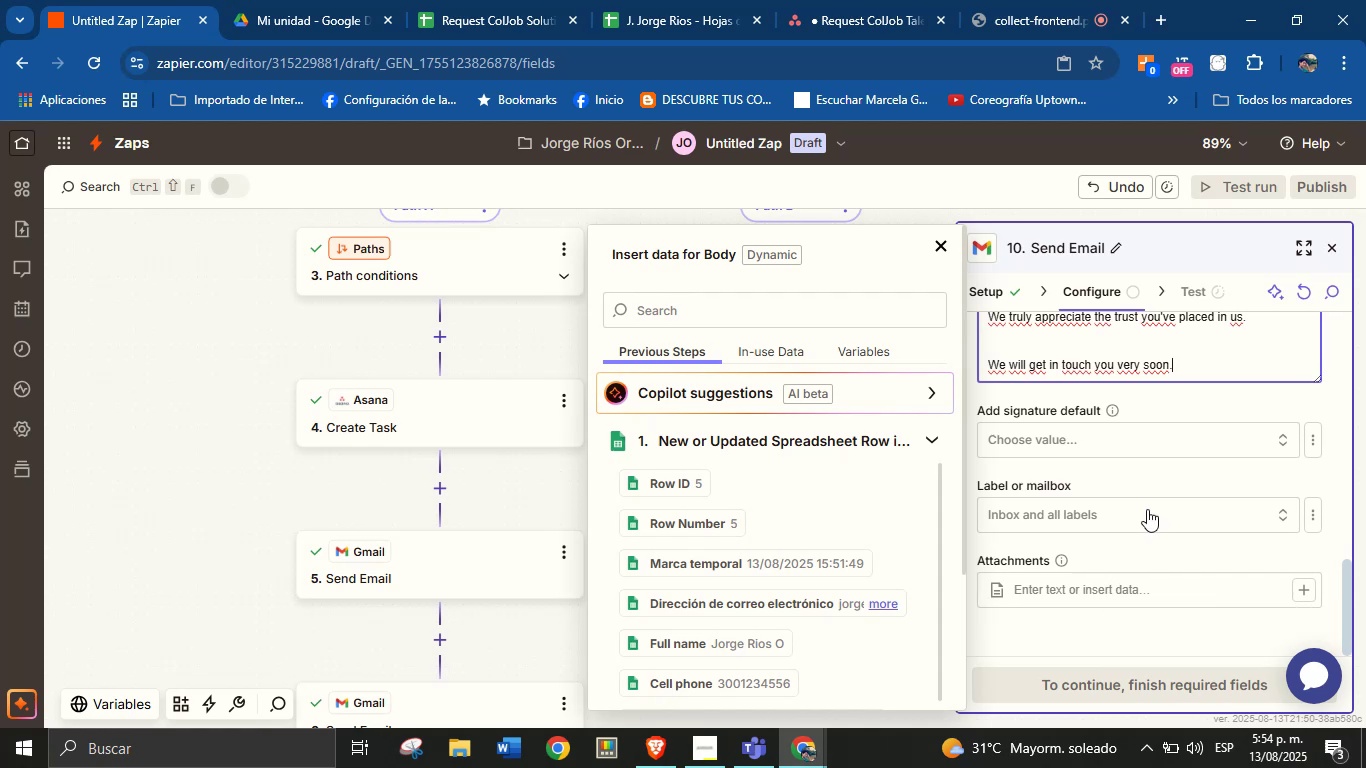 
left_click([1151, 489])
 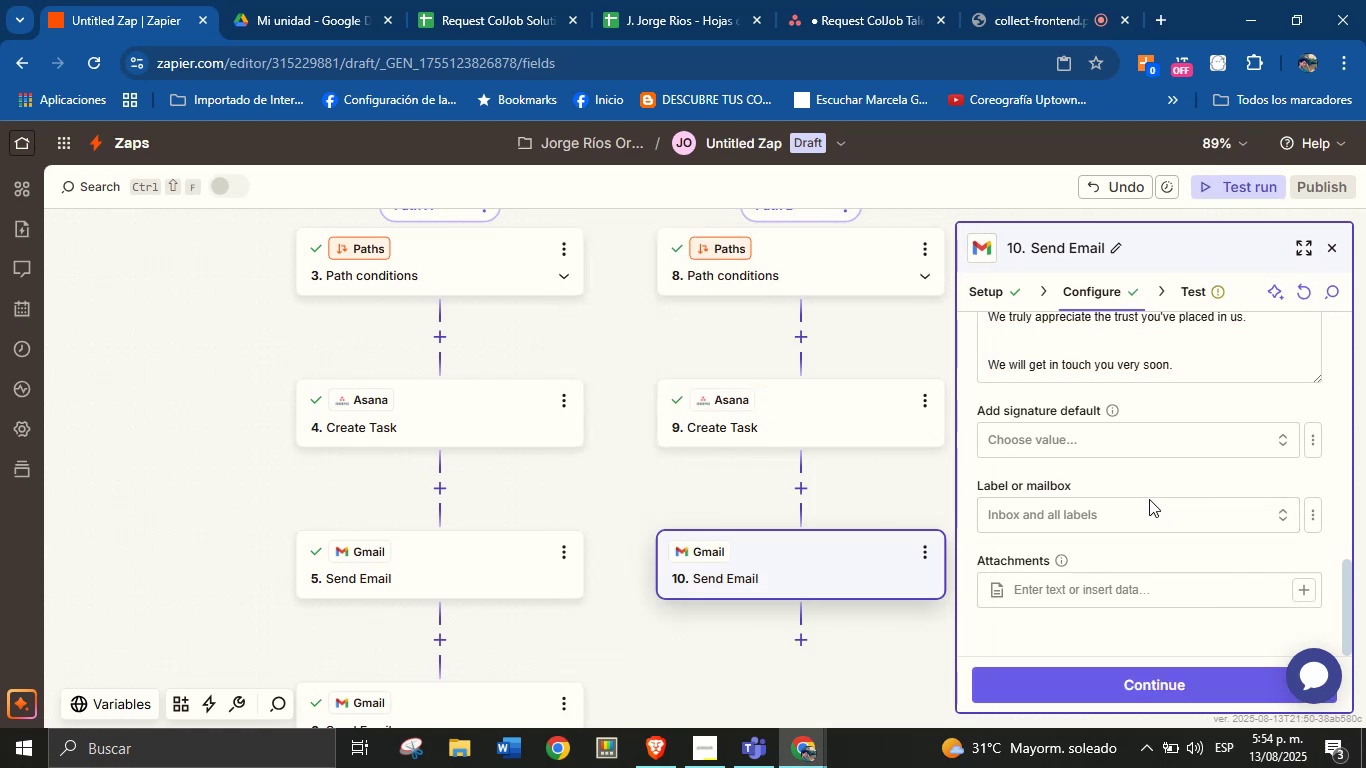 
scroll: coordinate [1144, 499], scroll_direction: up, amount: 6.0
 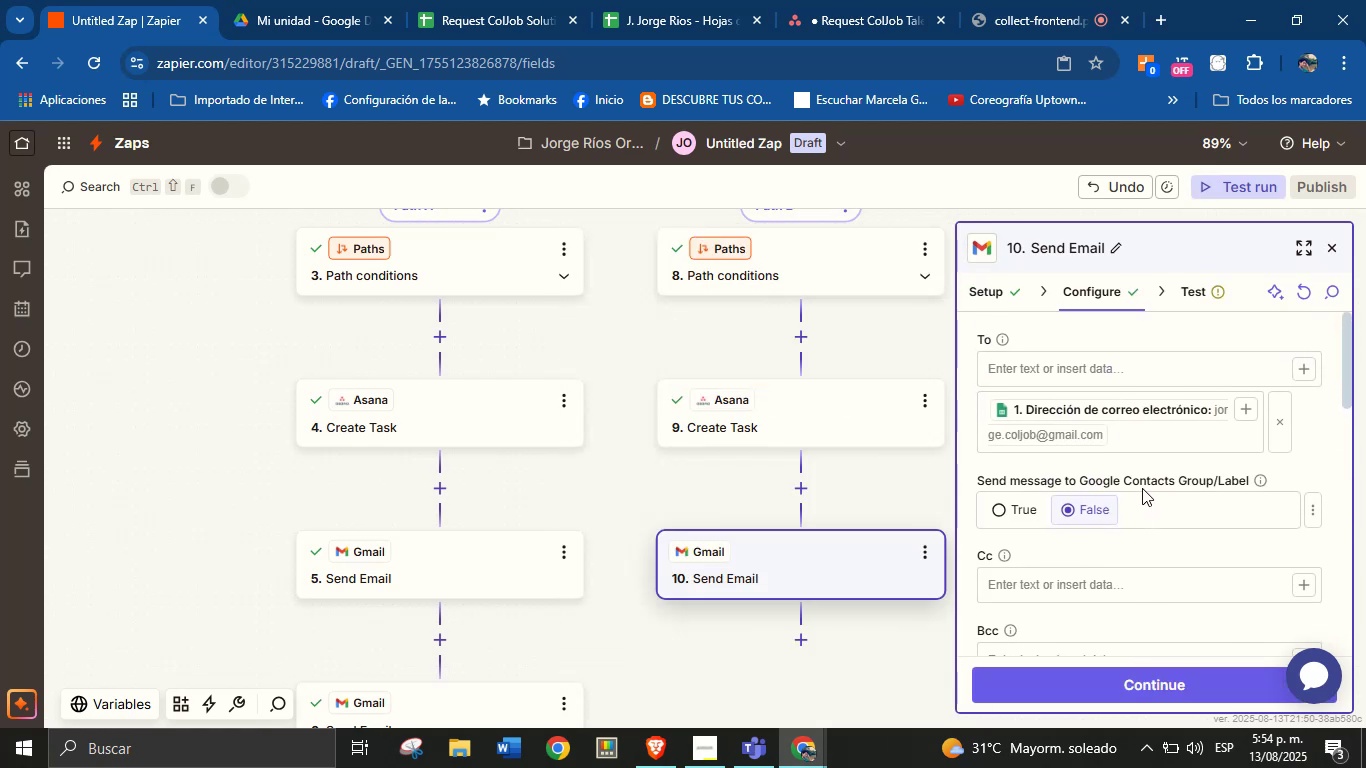 
scroll: coordinate [1136, 551], scroll_direction: down, amount: 14.0
 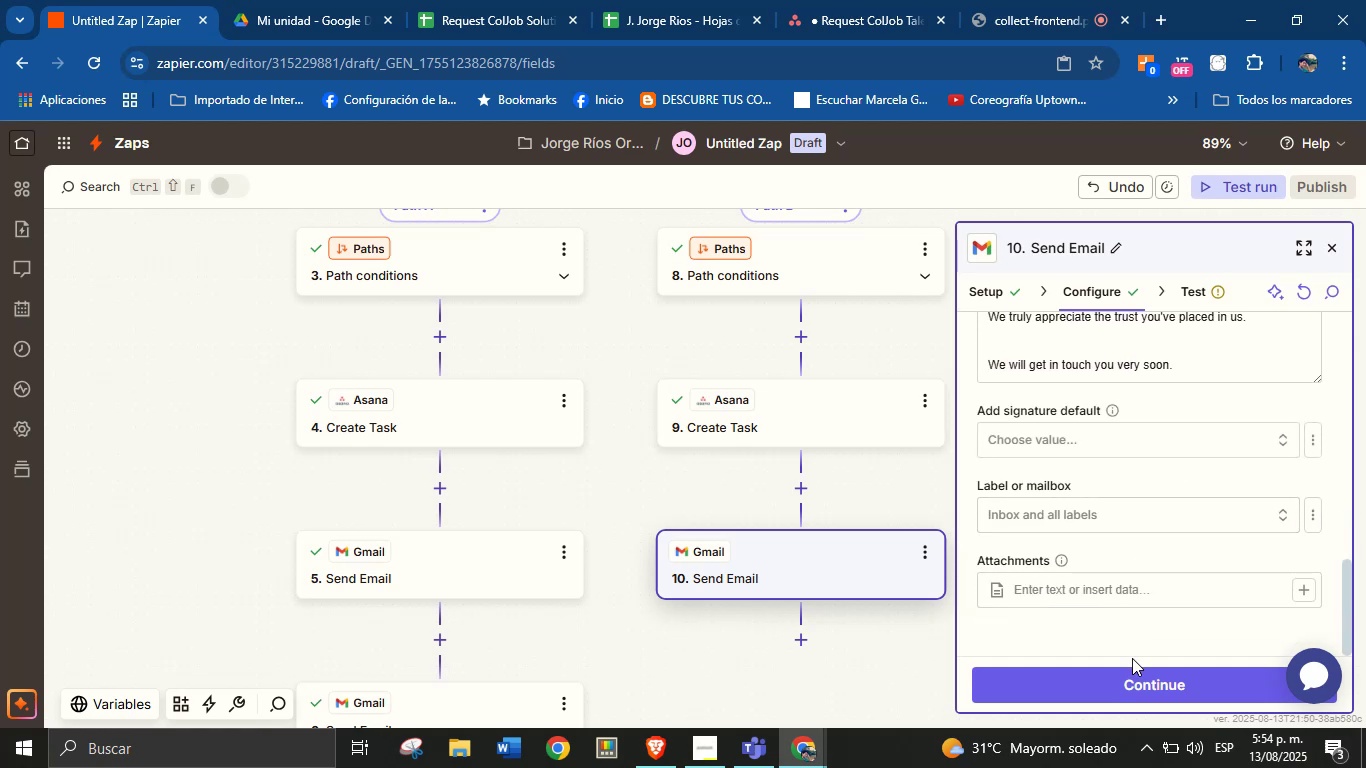 
left_click([1140, 683])
 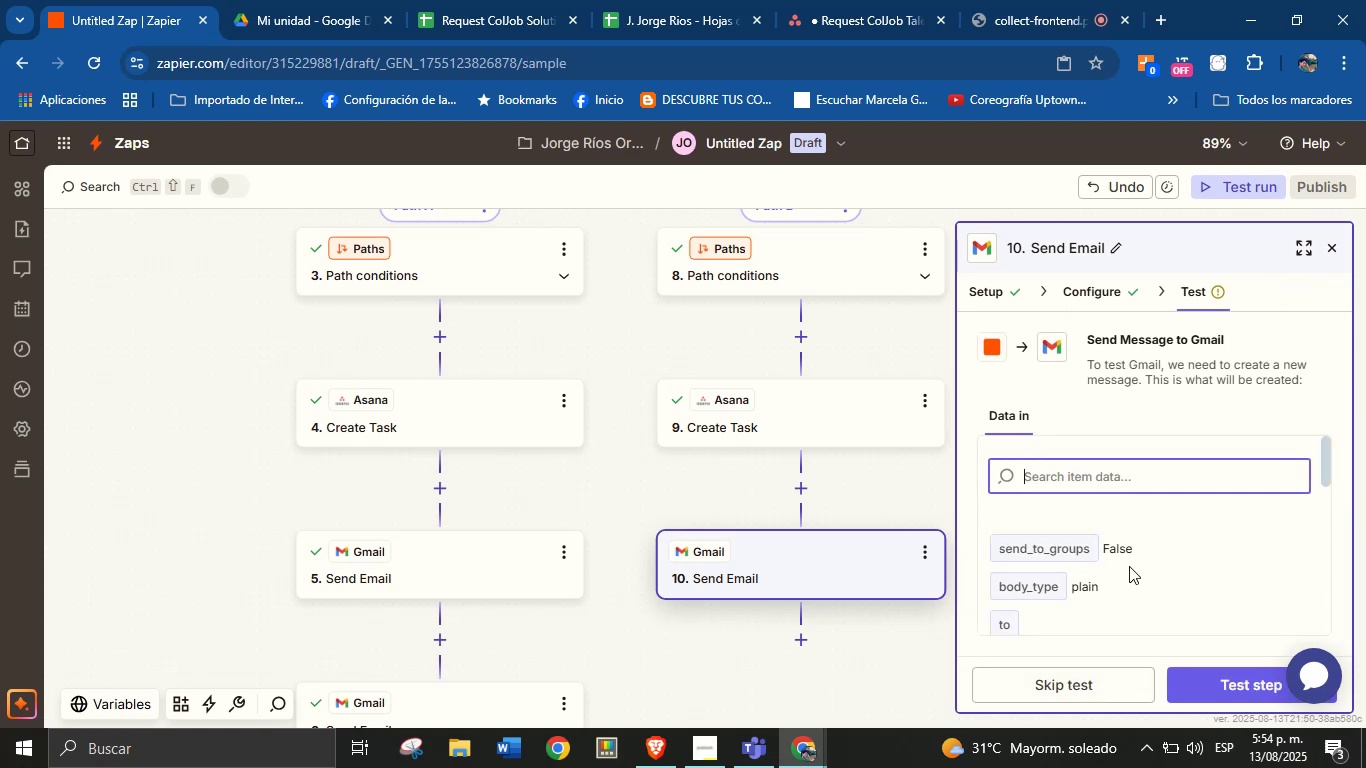 
scroll: coordinate [1148, 539], scroll_direction: down, amount: 3.0
 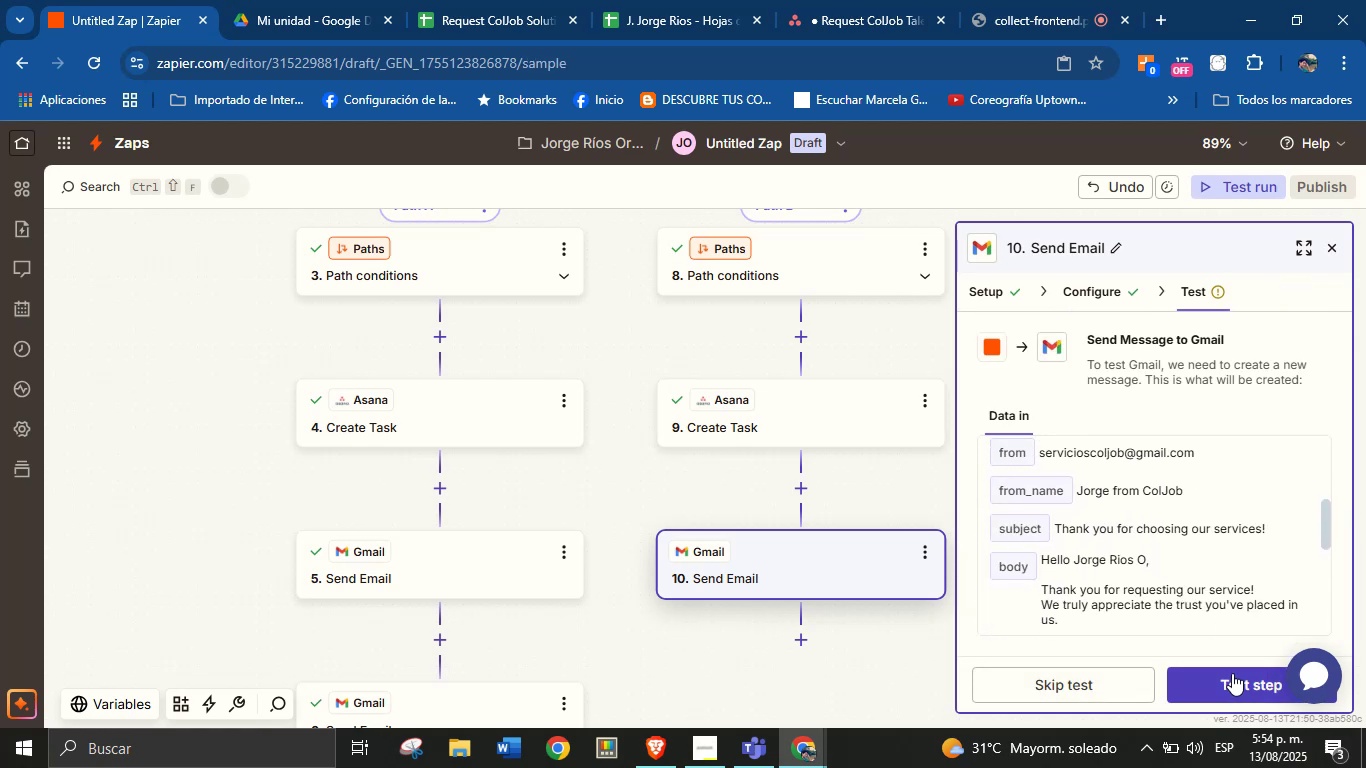 
left_click([1232, 672])
 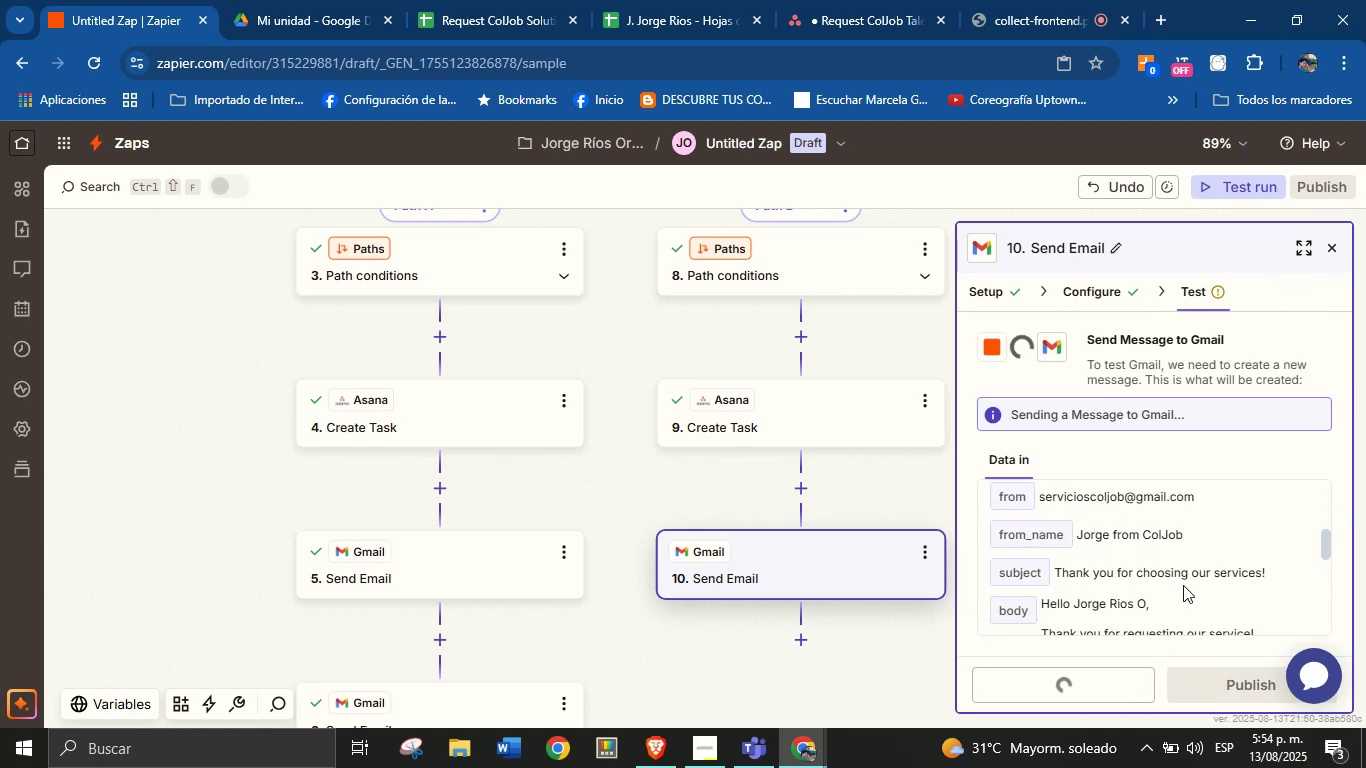 
mouse_move([1142, 584])
 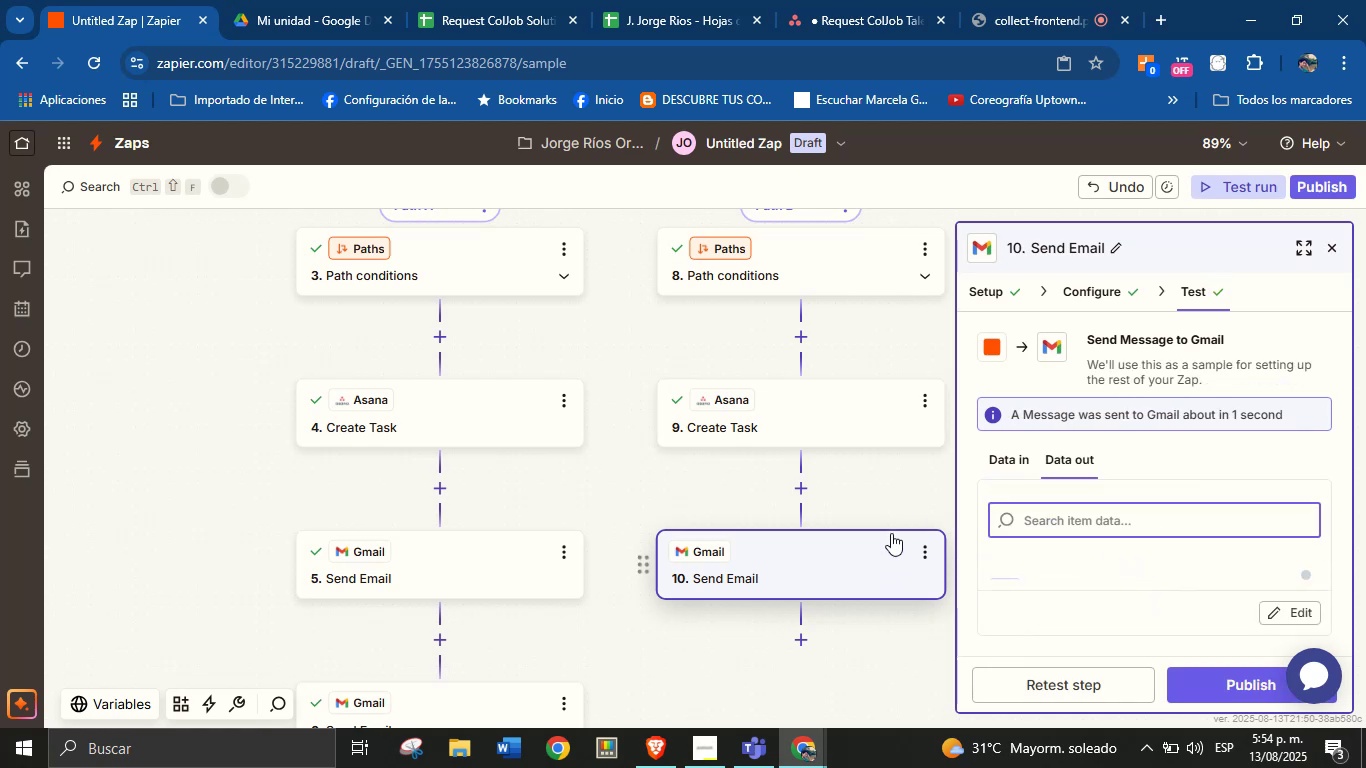 
left_click_drag(start_coordinate=[903, 495], to_coordinate=[869, 402])
 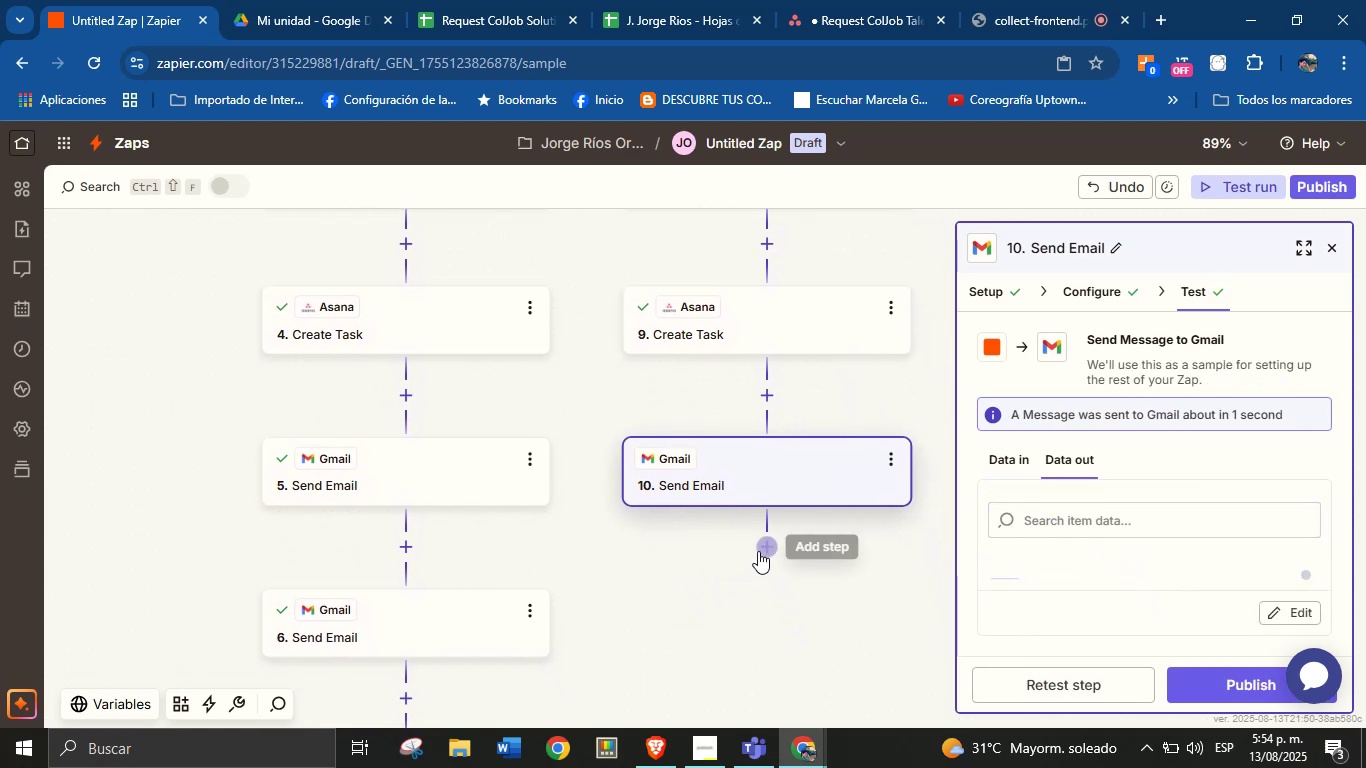 
left_click([758, 551])
 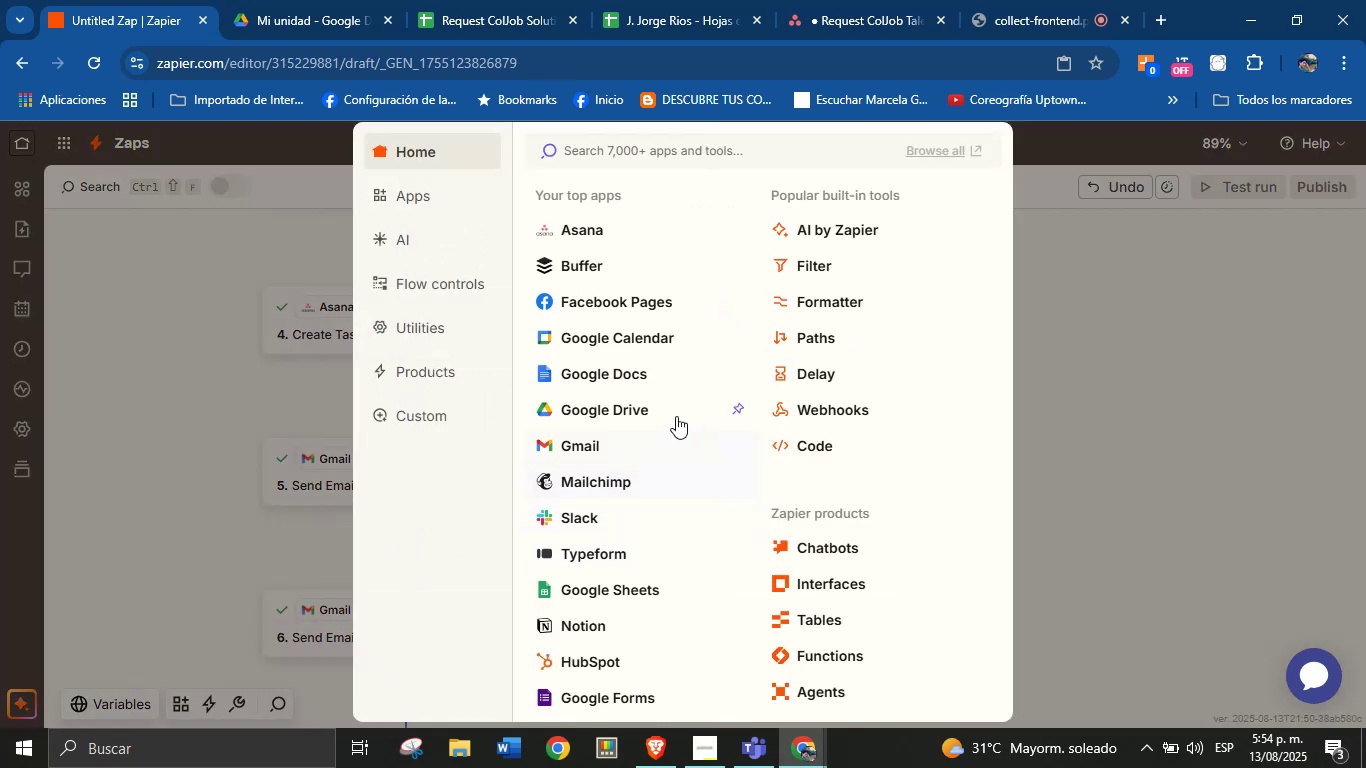 
left_click([596, 445])
 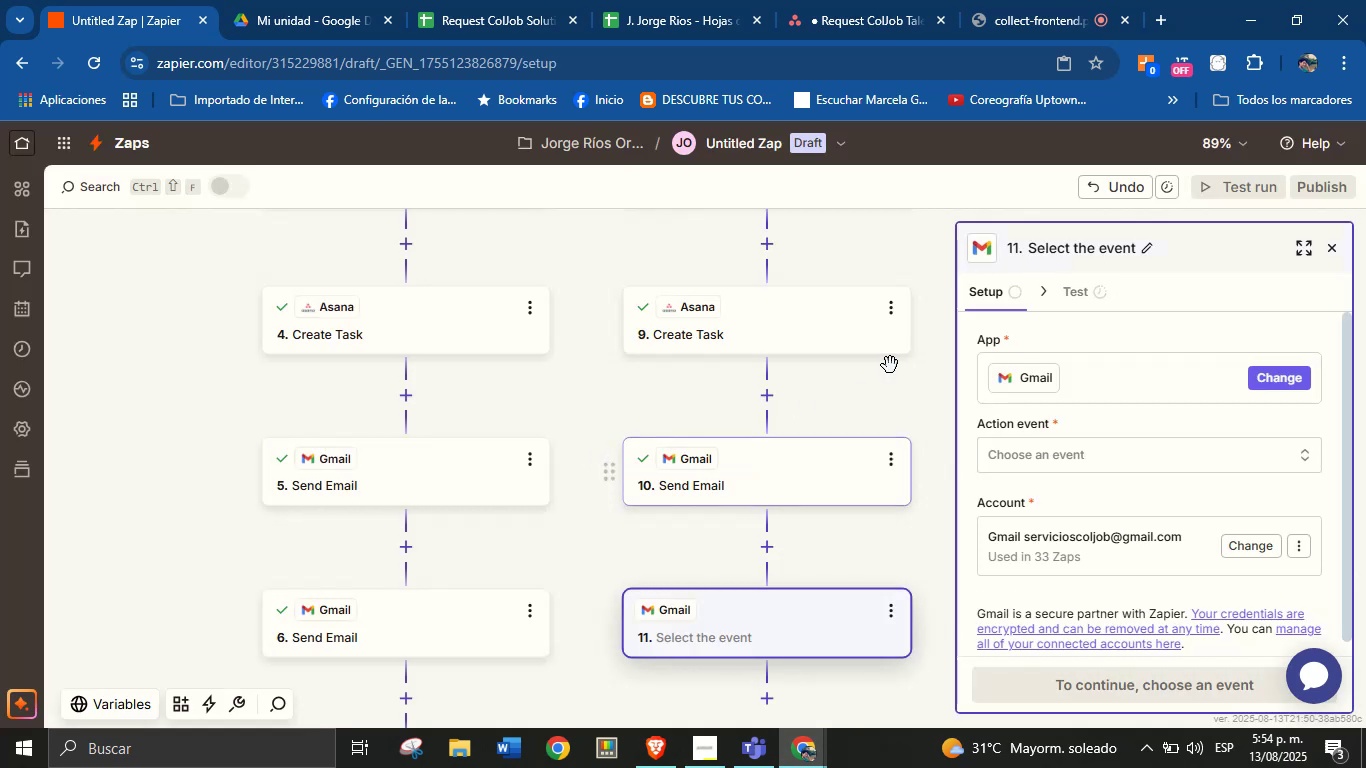 
left_click([1015, 449])
 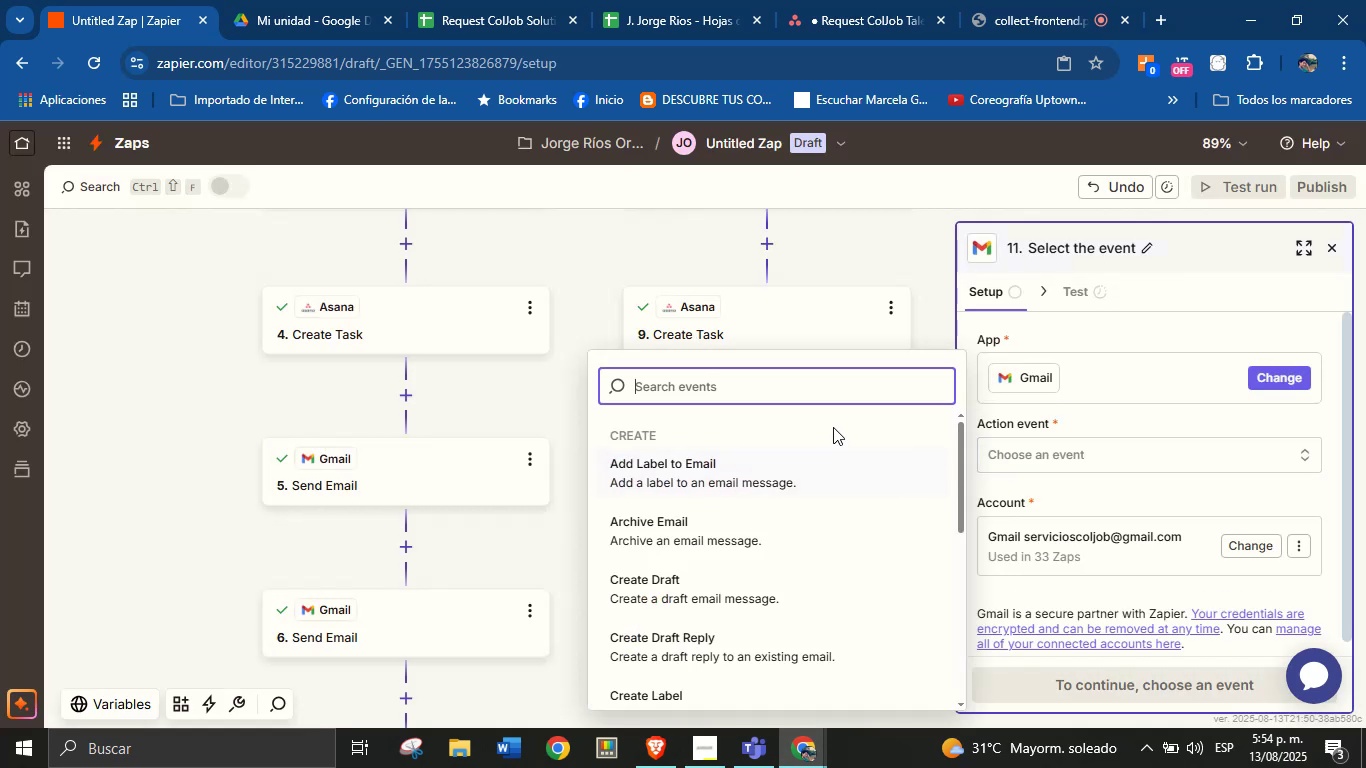 
type(send)
 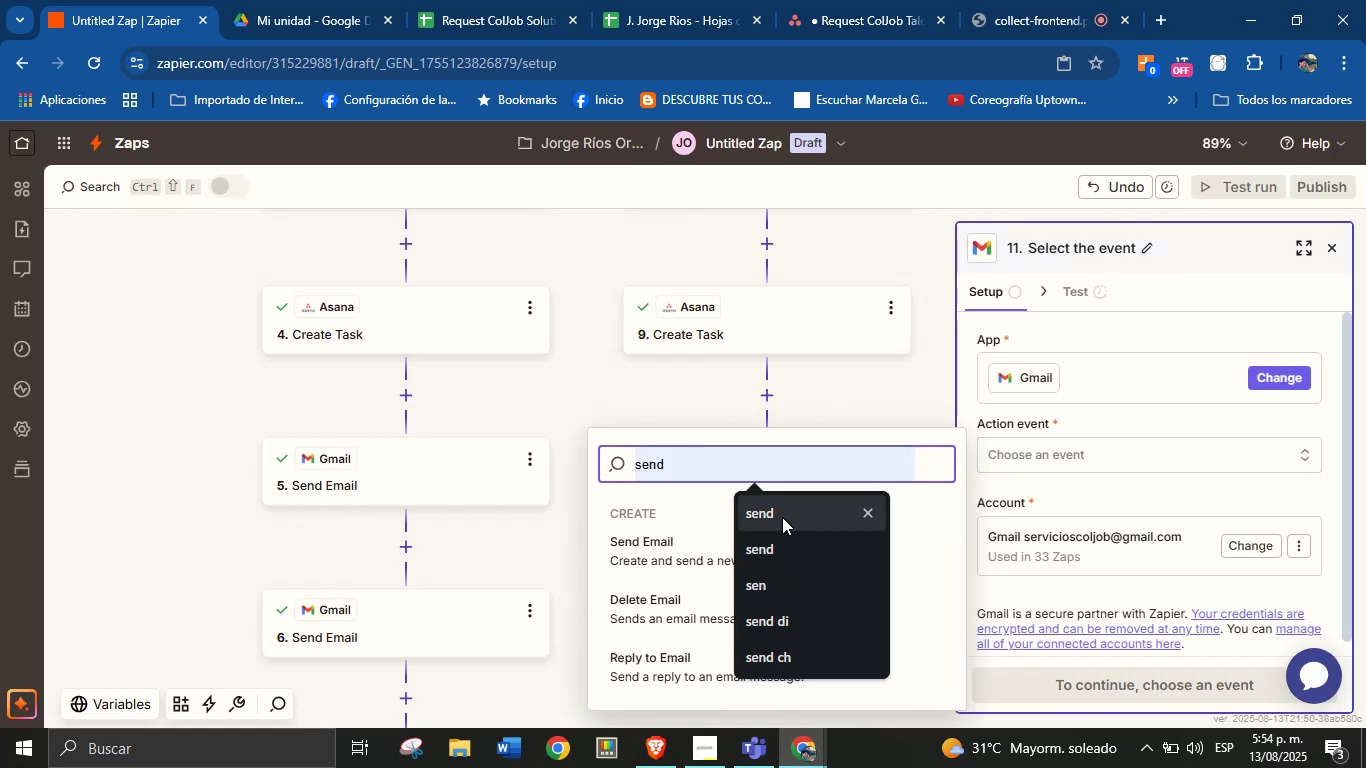 
left_click([694, 550])
 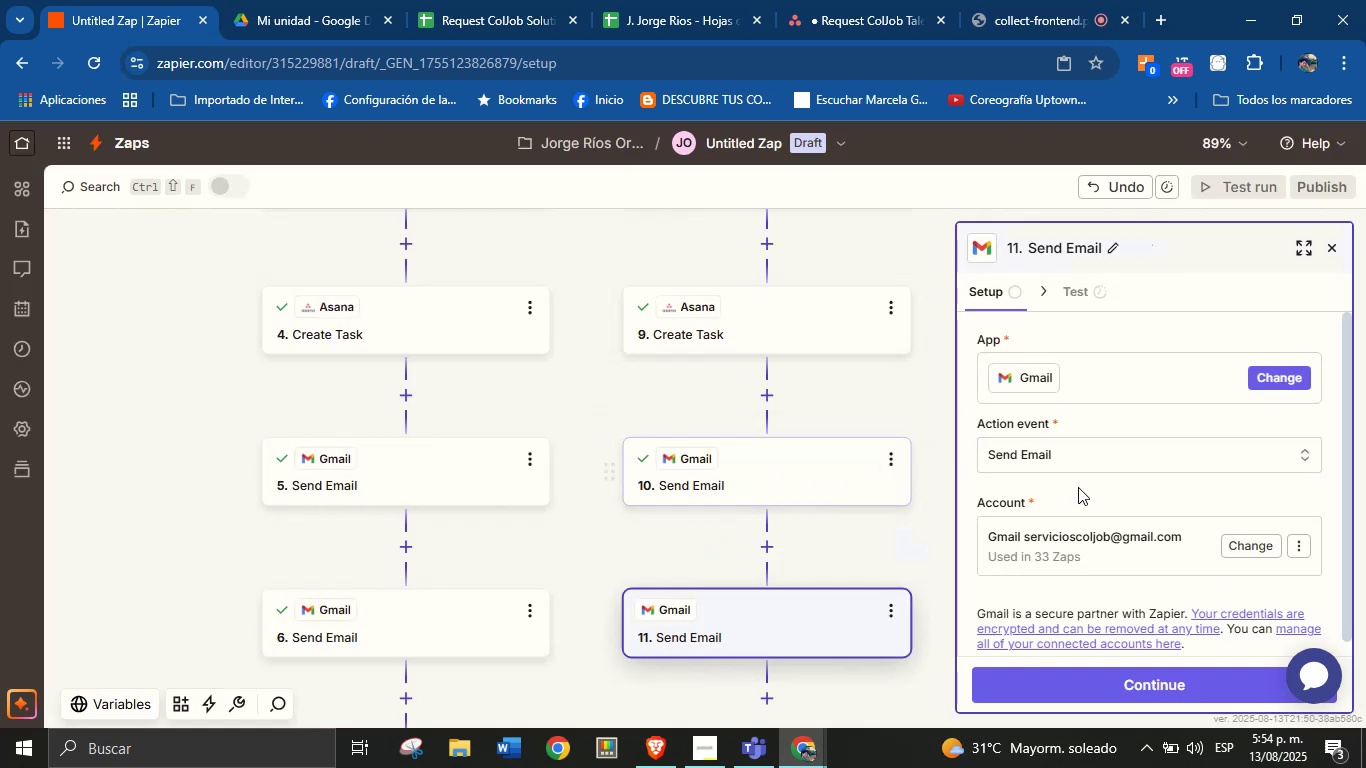 
left_click([1094, 487])
 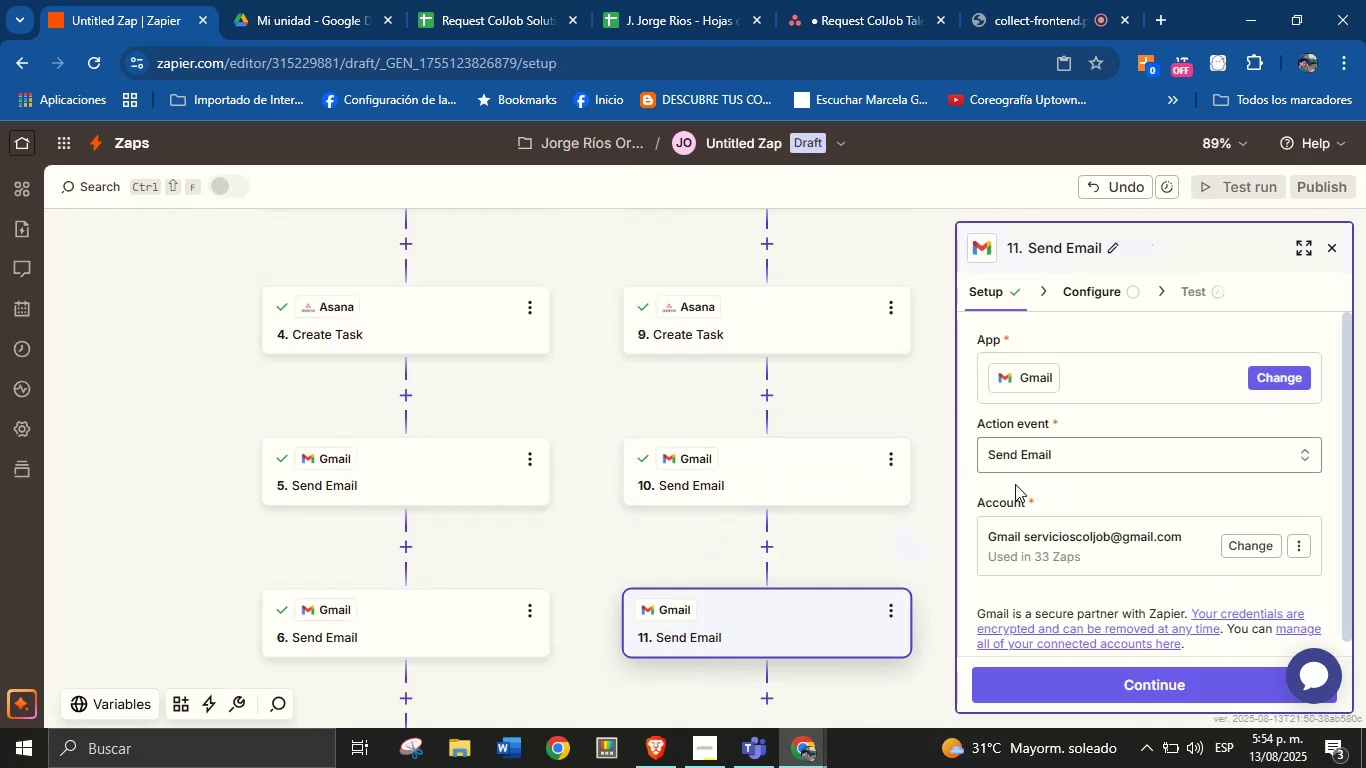 
scroll: coordinate [1067, 444], scroll_direction: down, amount: 1.0
 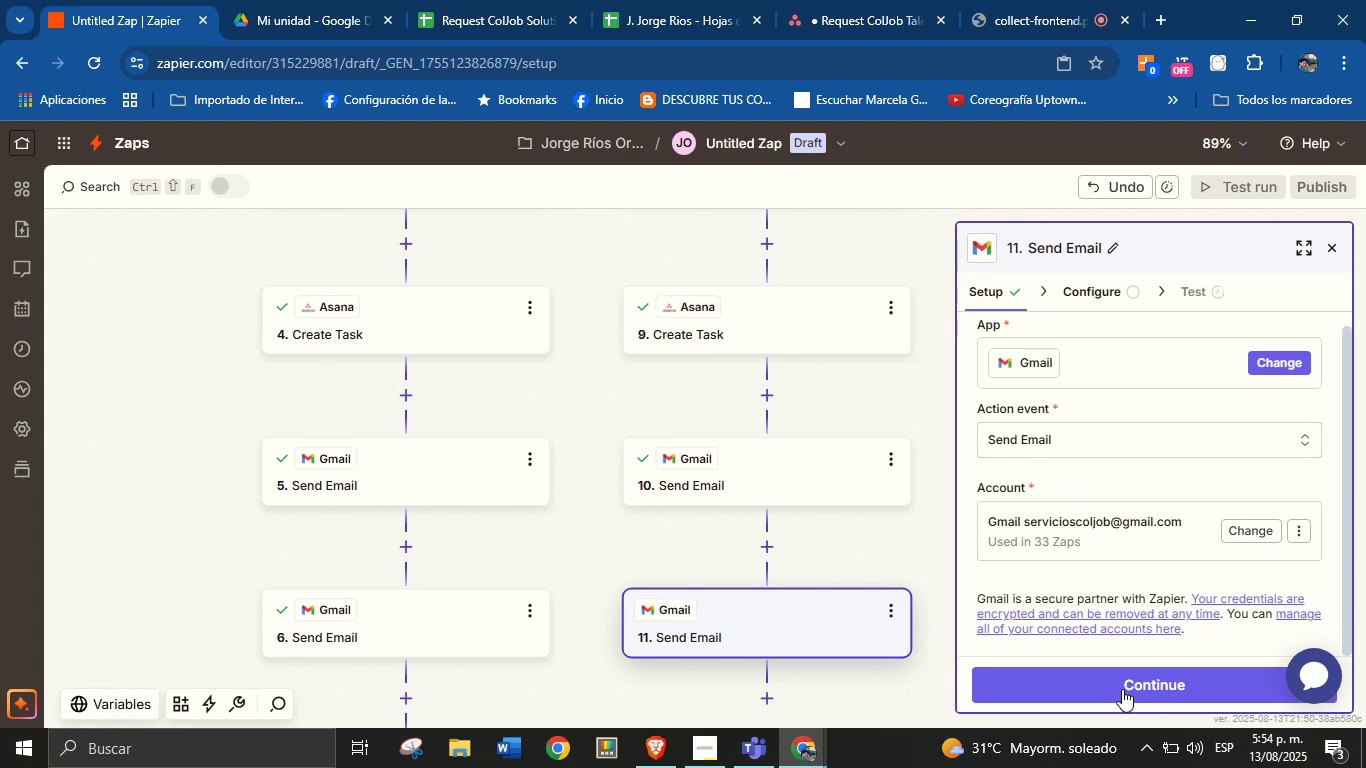 
left_click([1124, 681])
 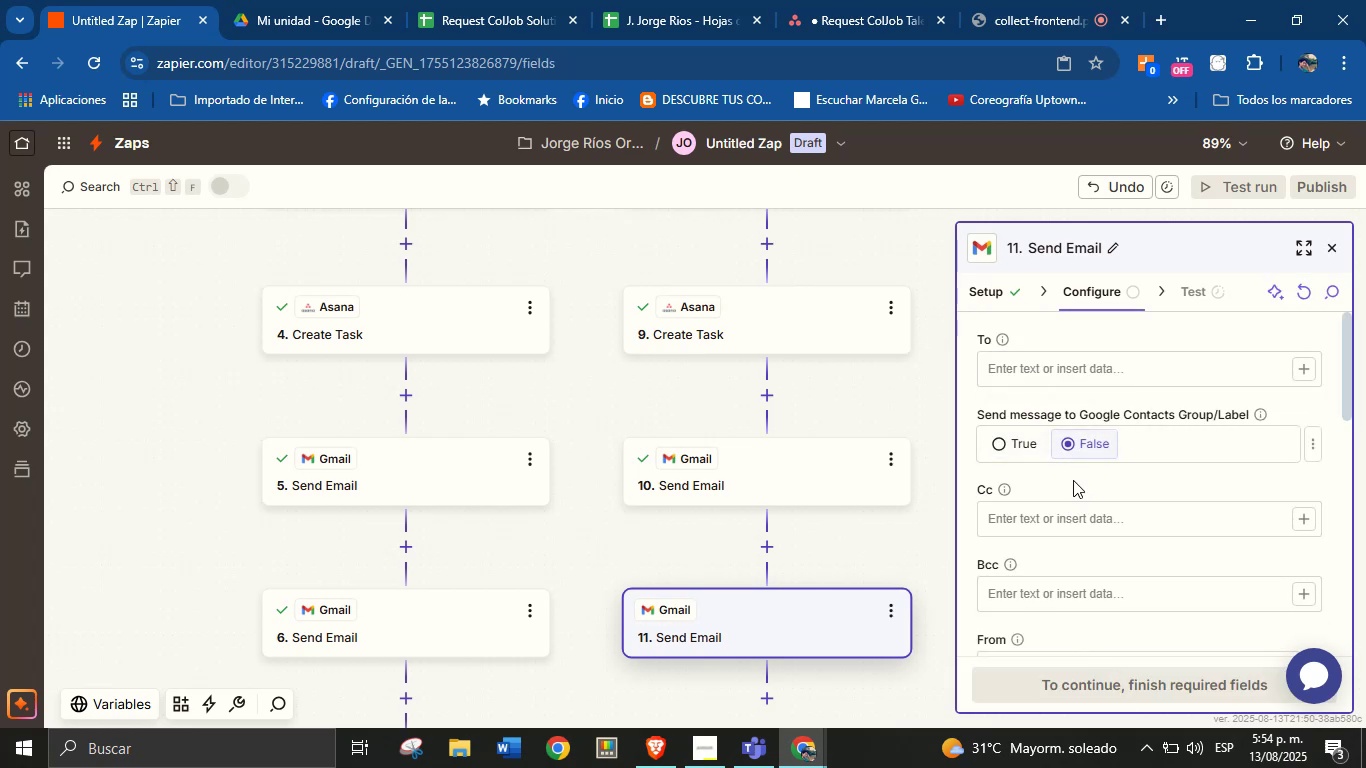 
wait(6.18)
 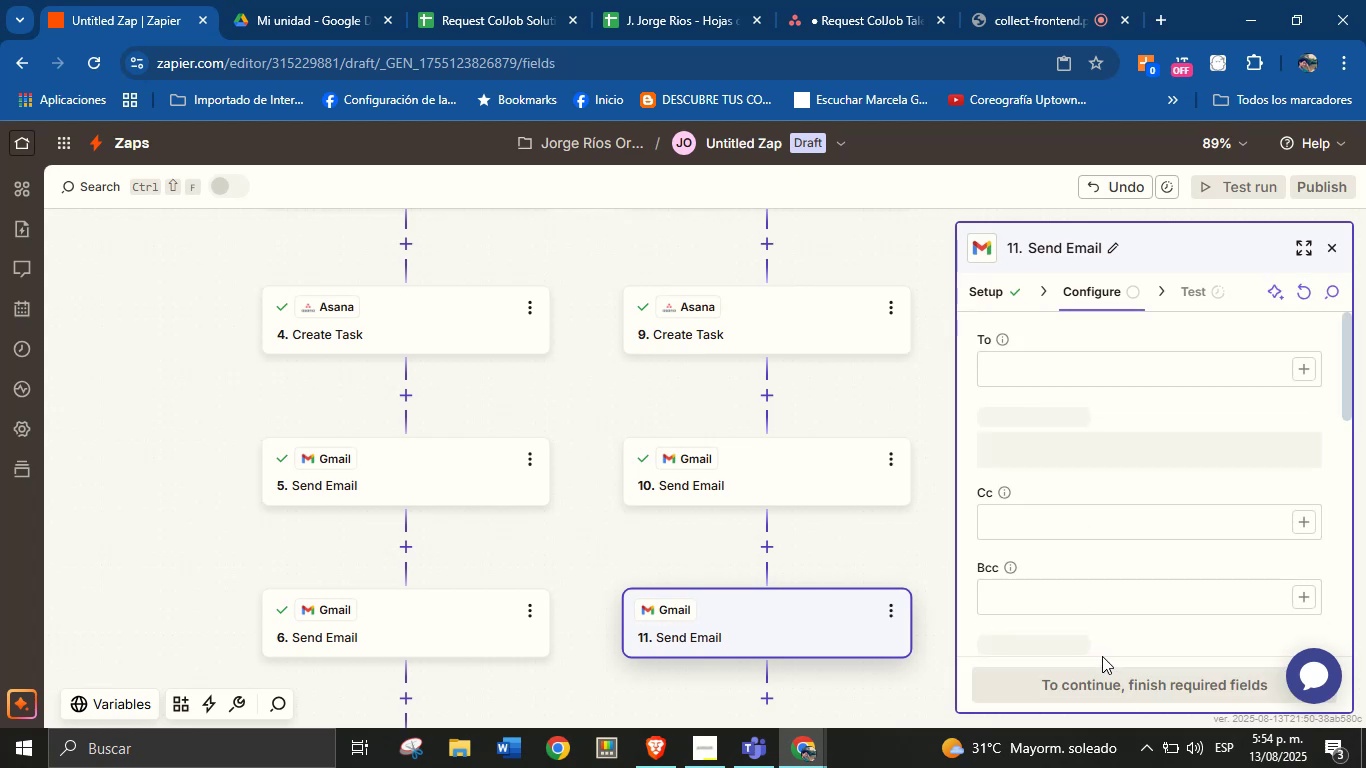 
scroll: coordinate [1071, 512], scroll_direction: down, amount: 2.0
 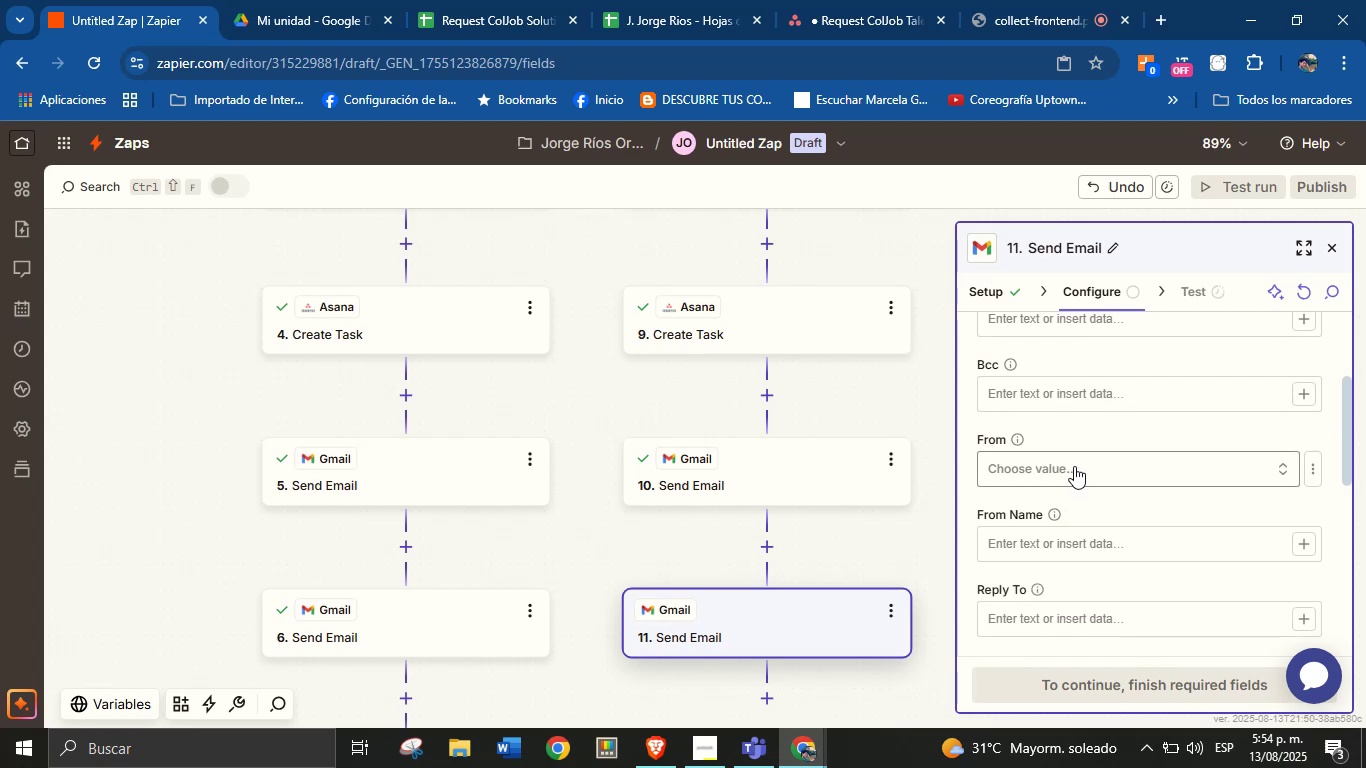 
left_click([1074, 466])
 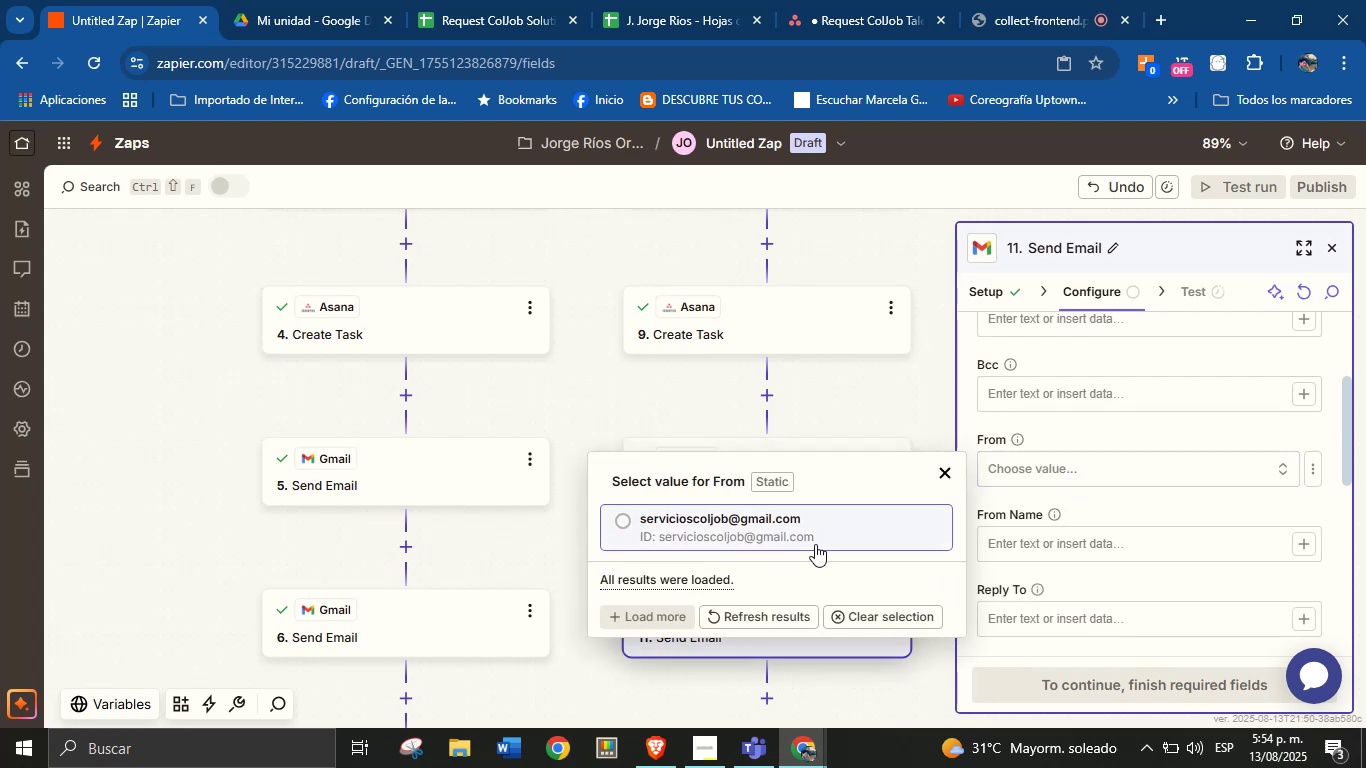 
left_click([799, 541])
 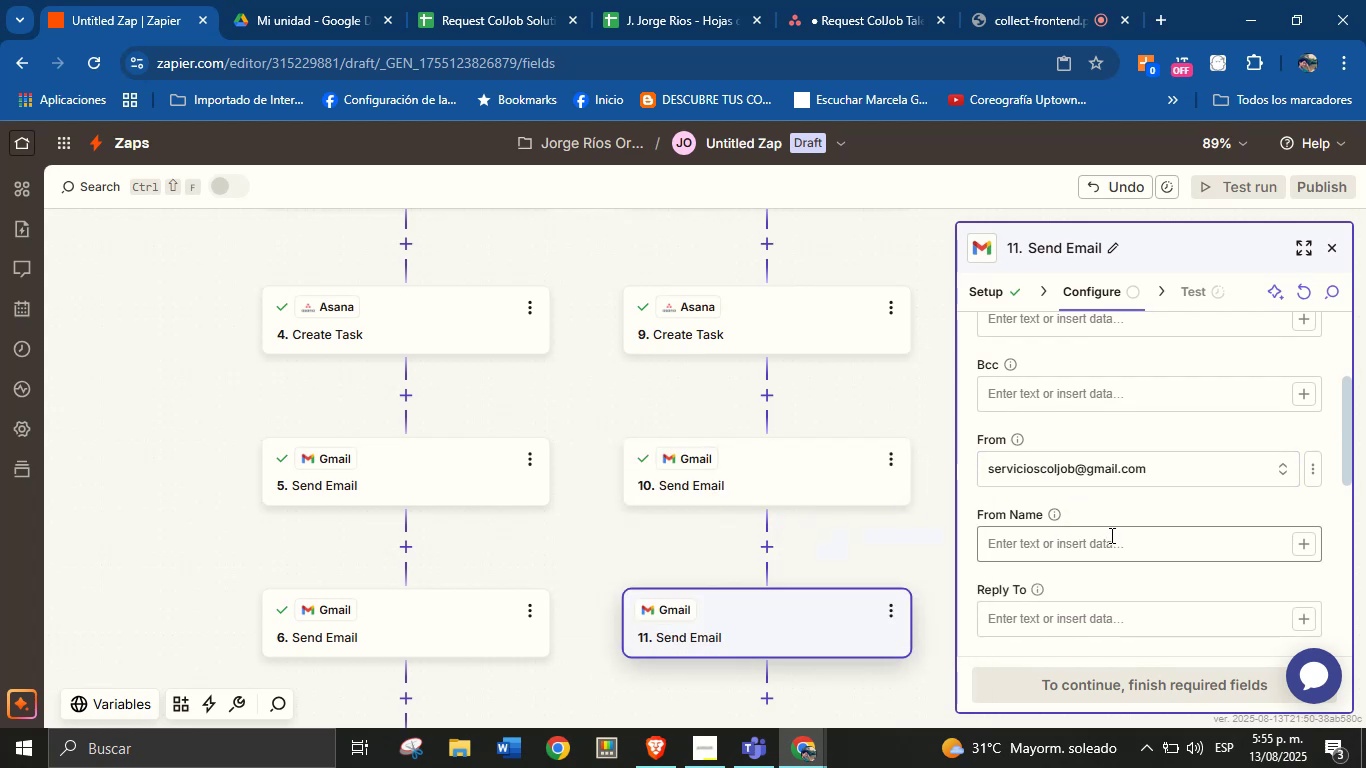 
scroll: coordinate [1110, 504], scroll_direction: up, amount: 6.0
 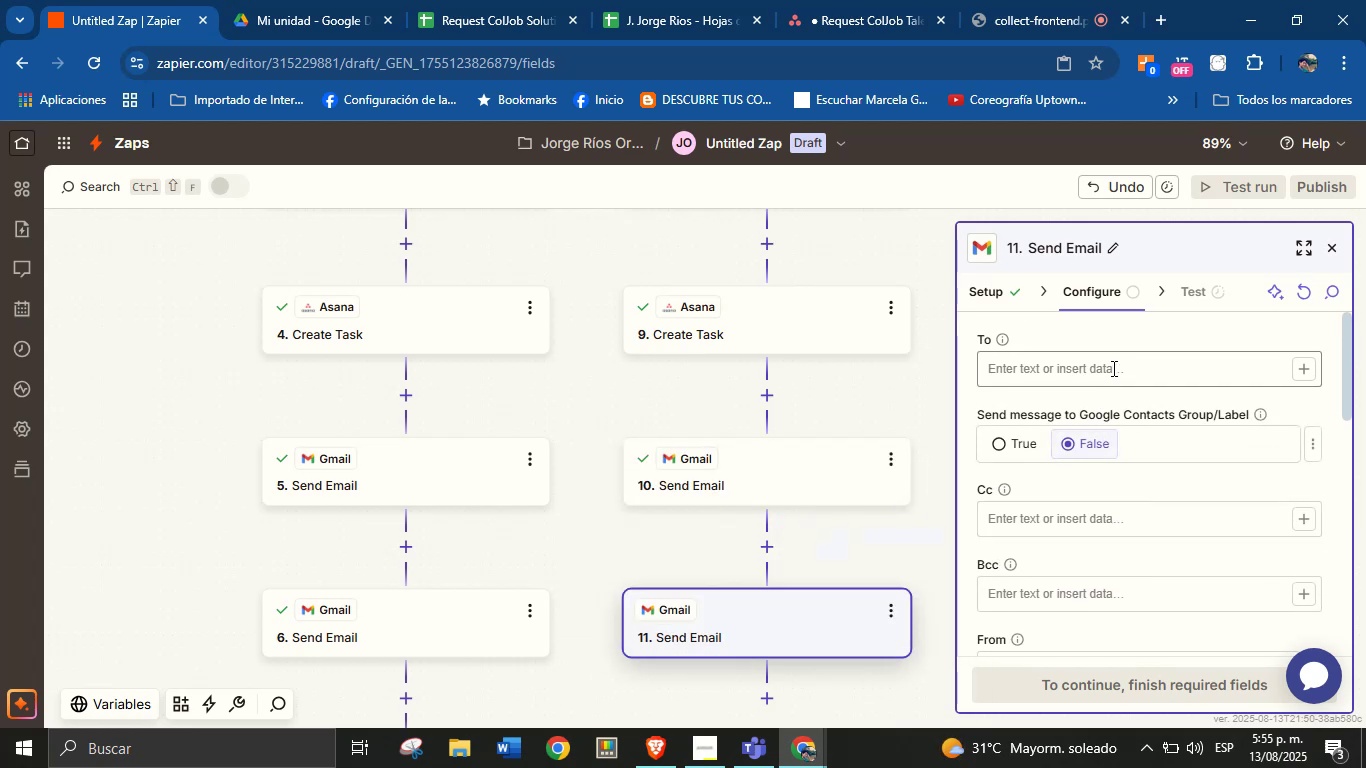 
left_click([1112, 367])
 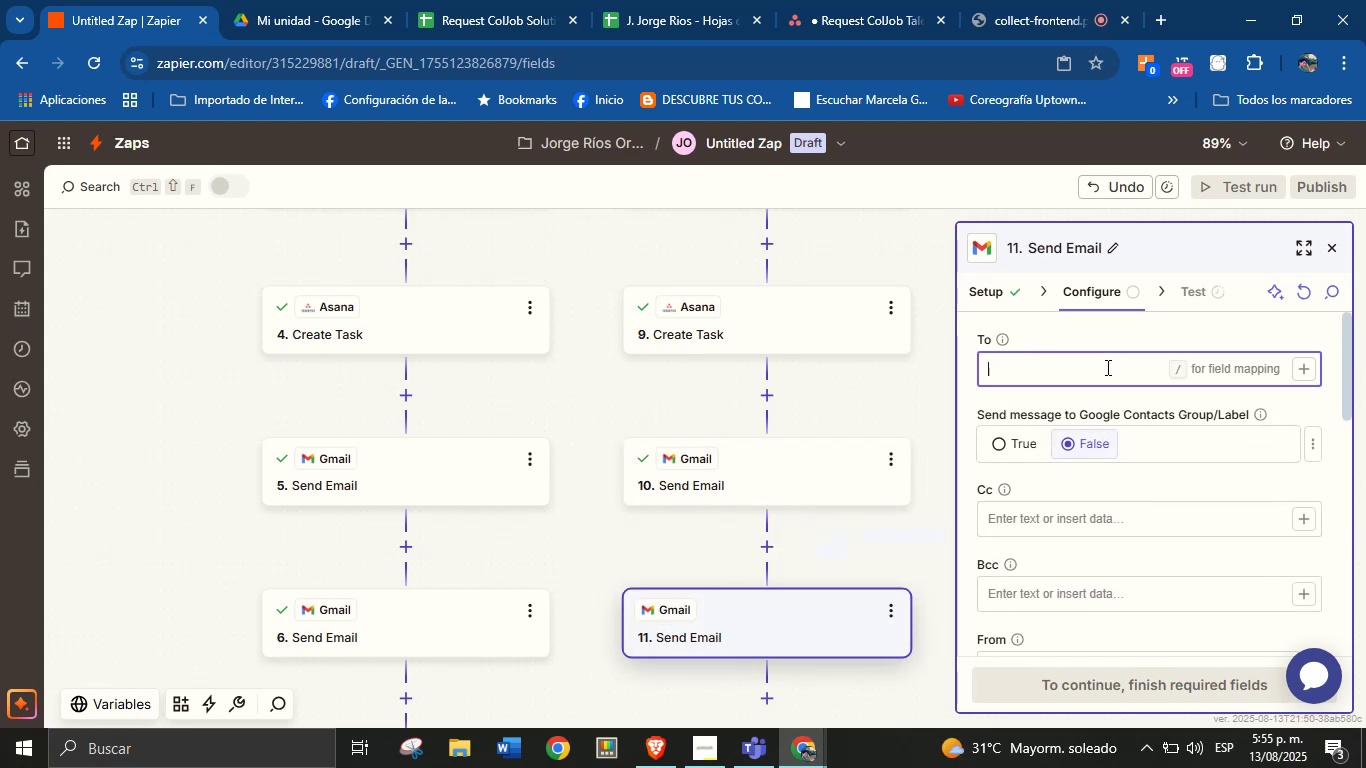 
type(jorge.fluency)
 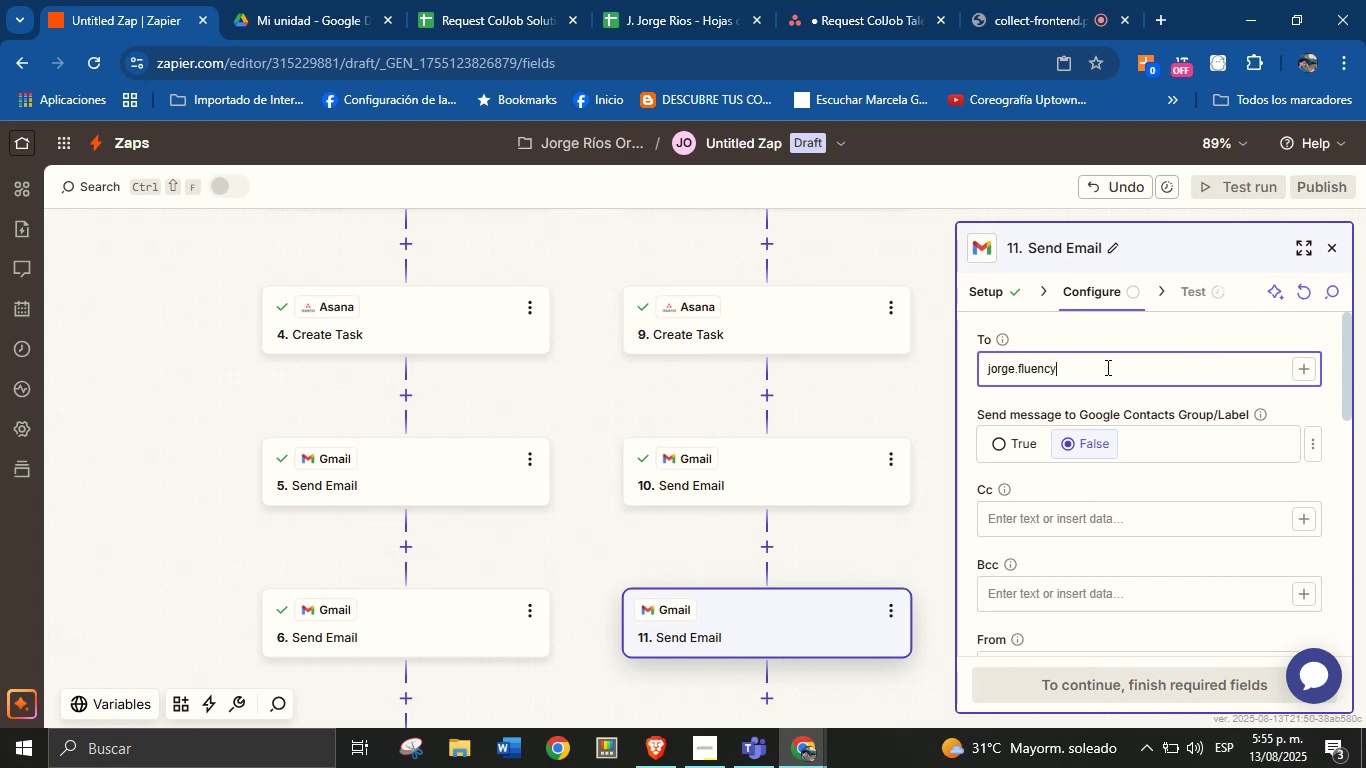 
key(Alt+Control+Q)
 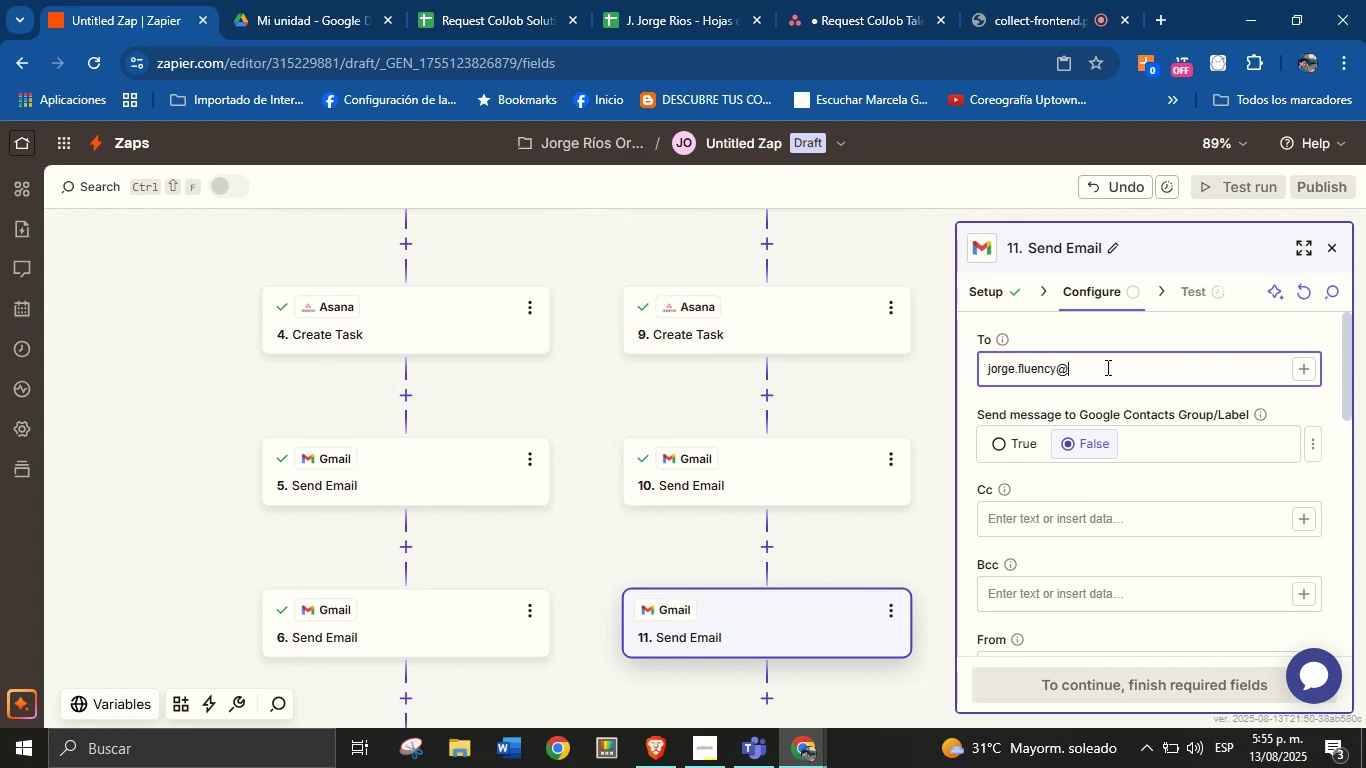 
type(gmail.com)
 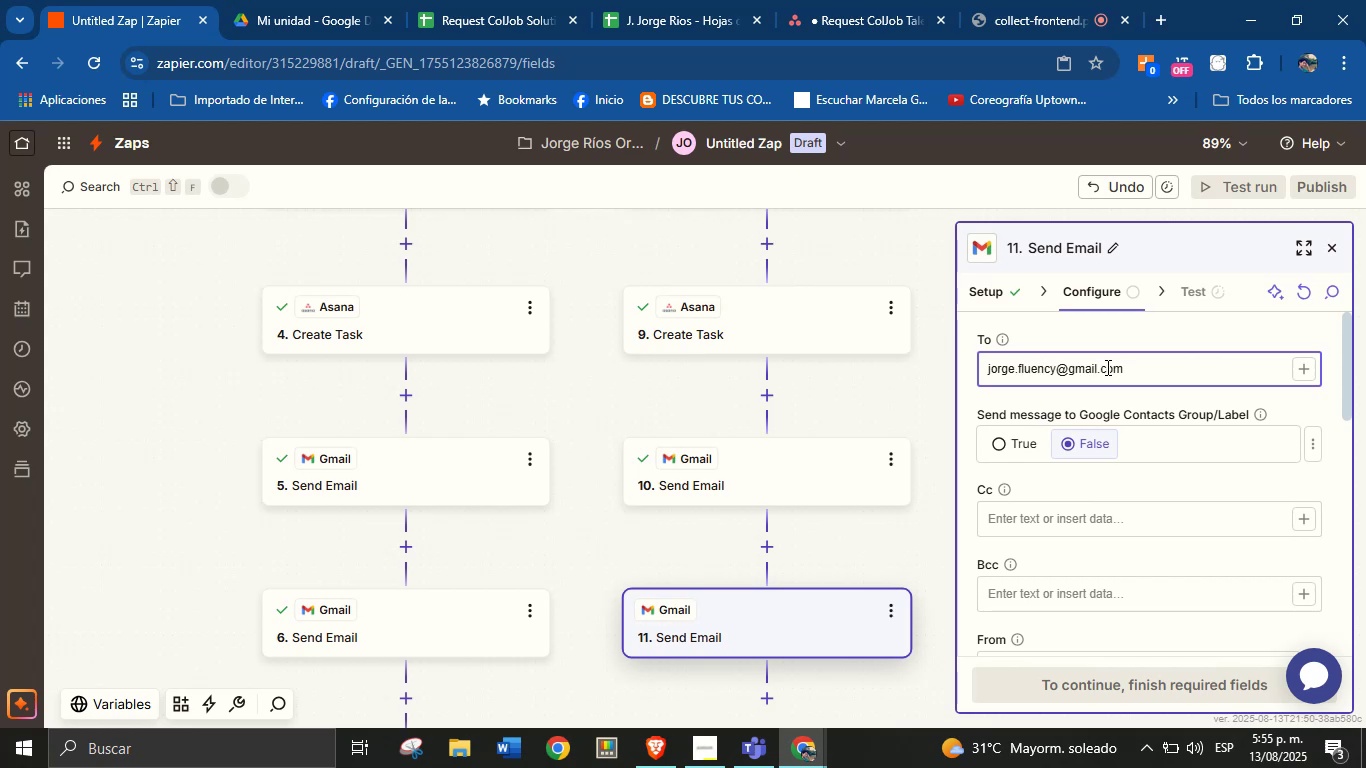 
left_click([1173, 401])
 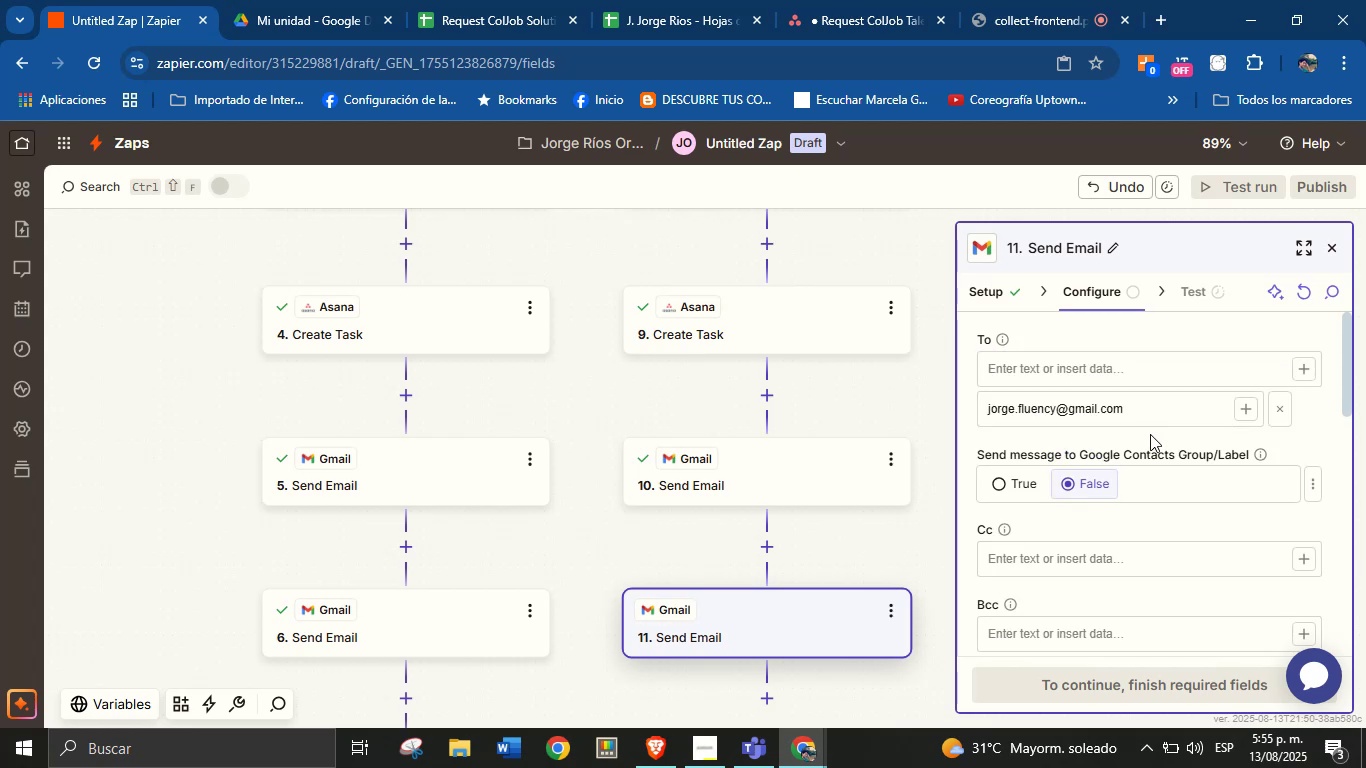 
scroll: coordinate [1127, 549], scroll_direction: down, amount: 4.0
 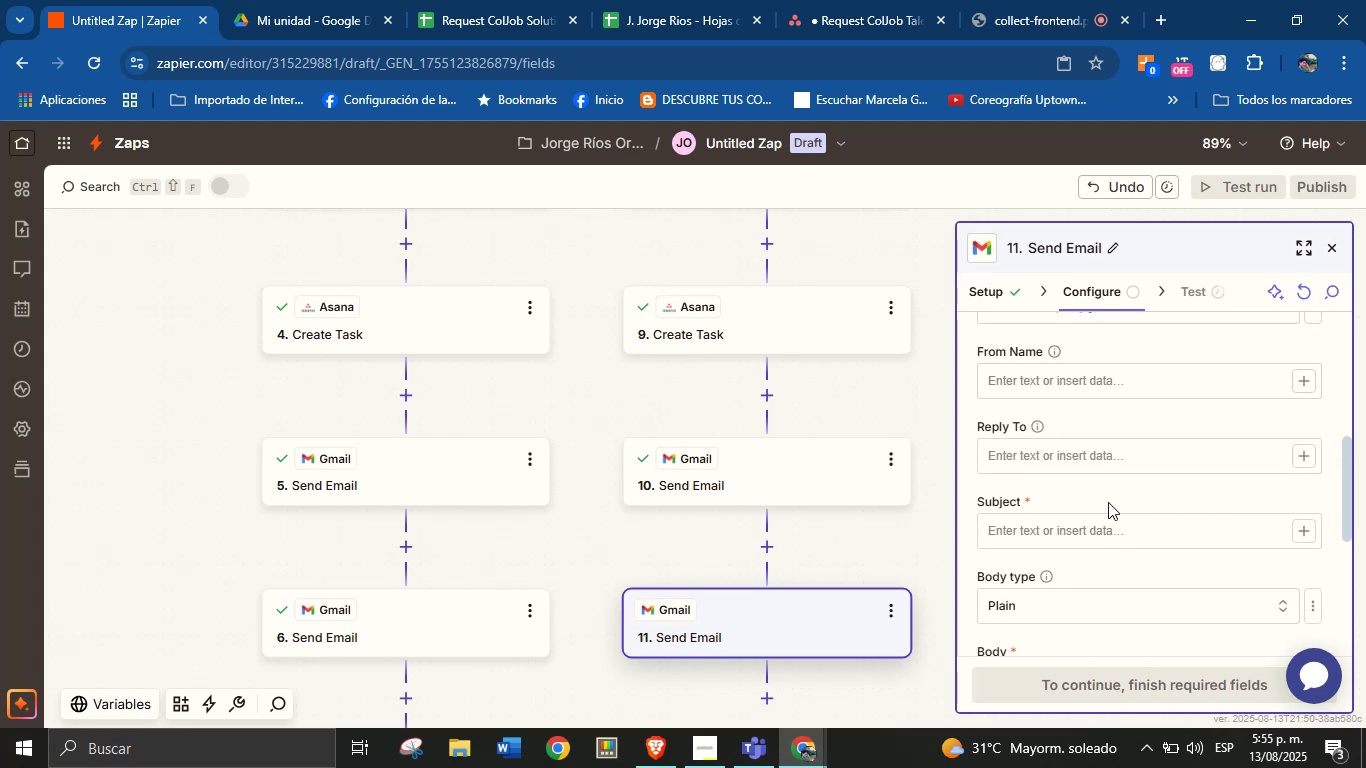 
left_click([1105, 543])
 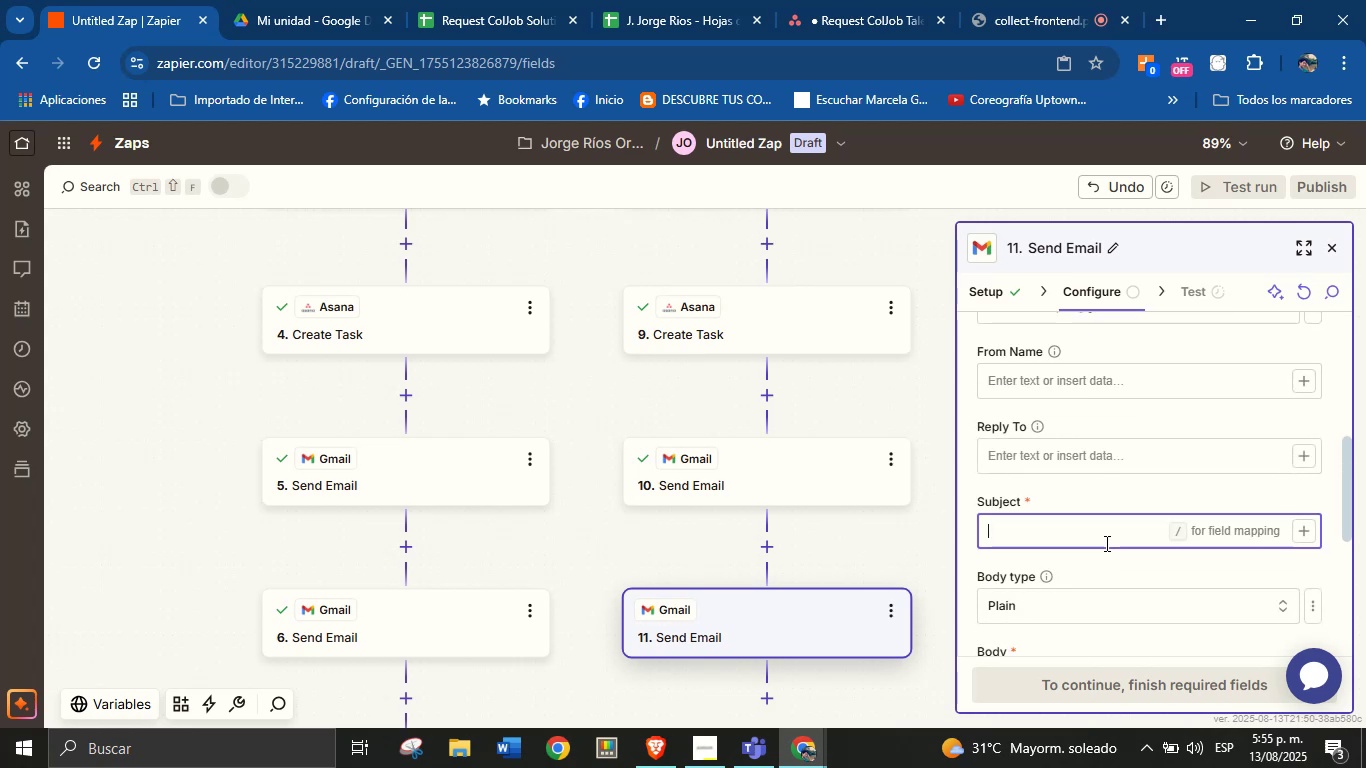 
type(New reu)
key(Backspace)
type(quest ty)
key(Backspace)
key(Backspace)
type(f)
key(Backspace)
type(type )
 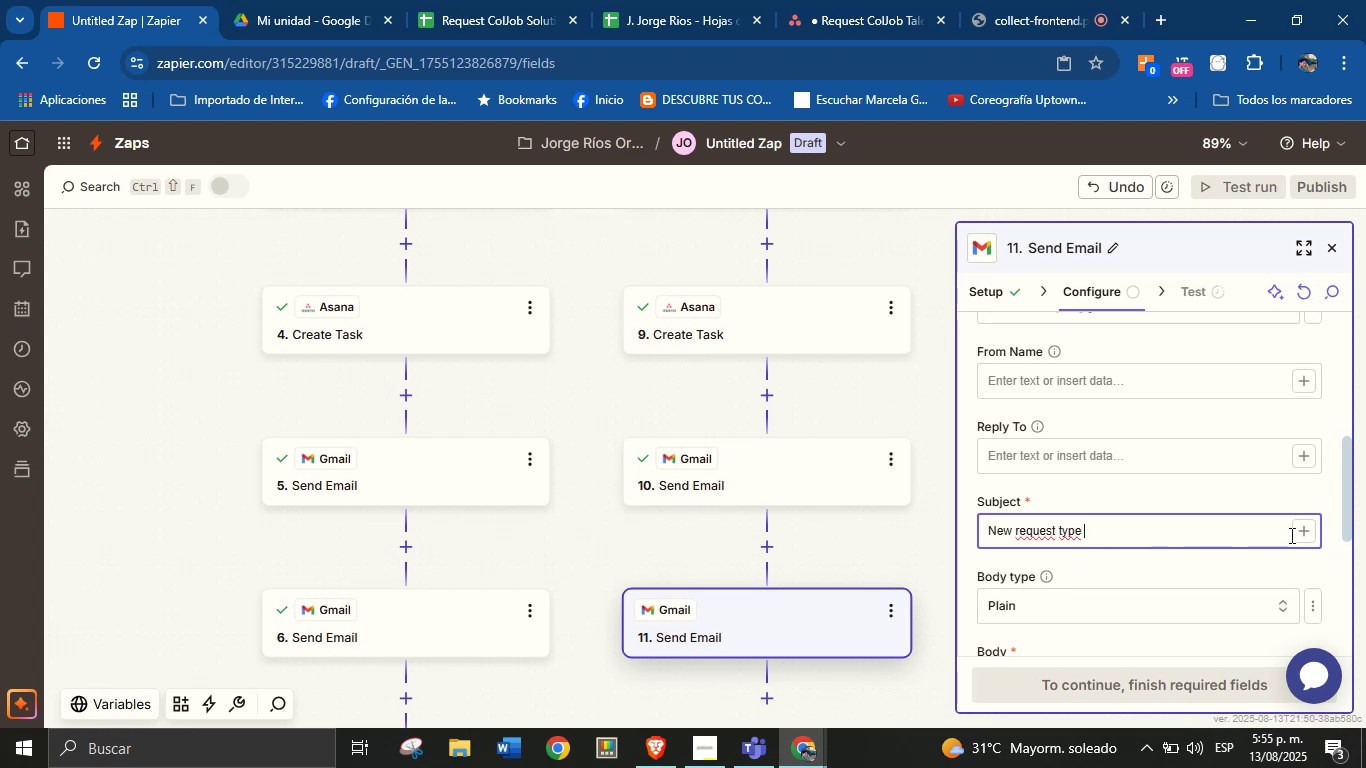 
scroll: coordinate [1298, 530], scroll_direction: down, amount: 1.0
 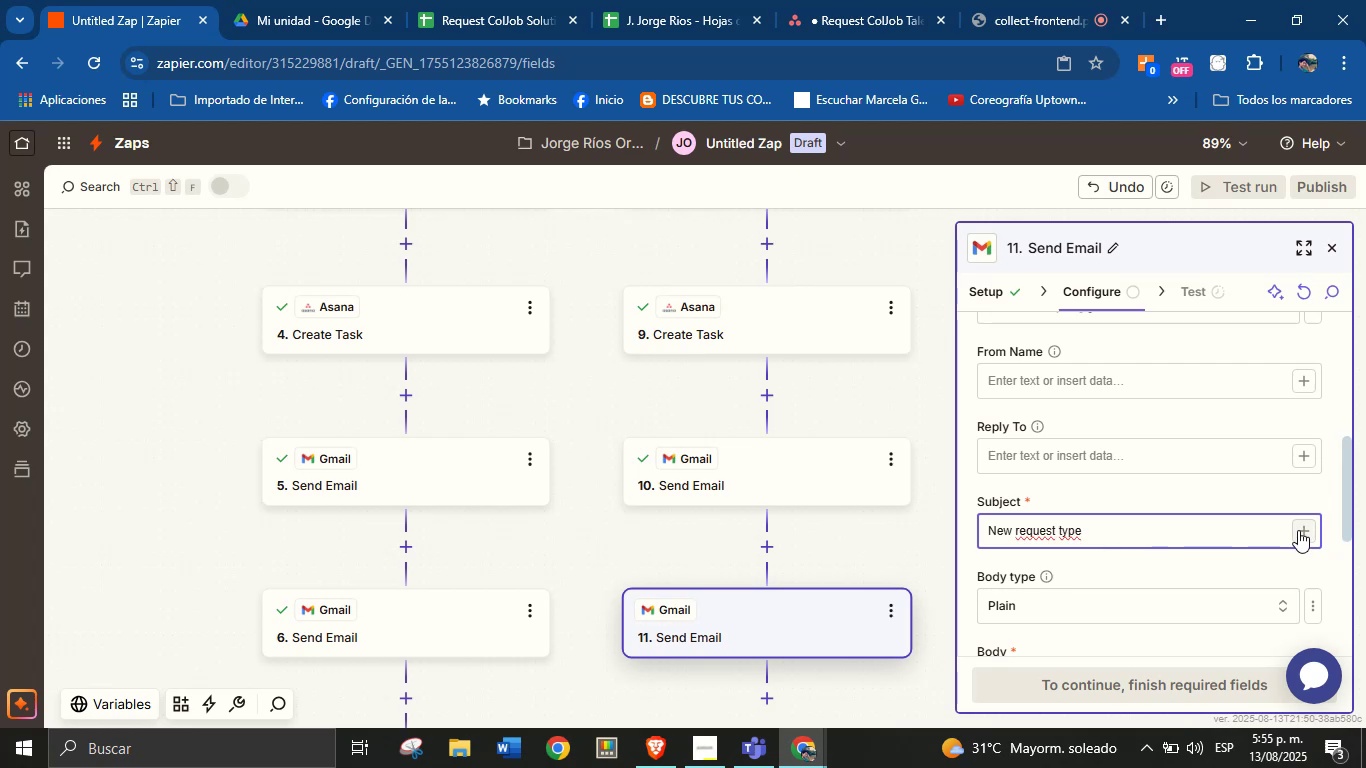 
left_click([1298, 530])
 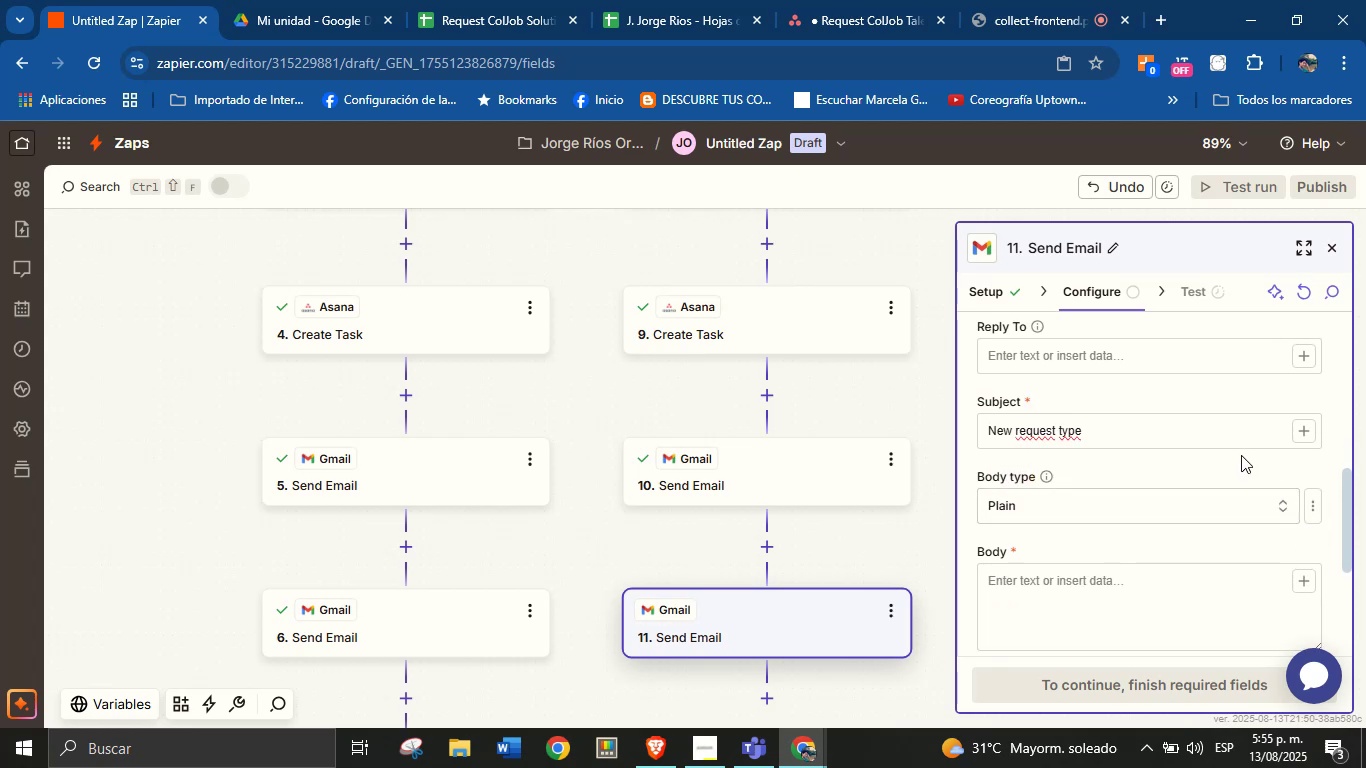 
left_click([1249, 439])
 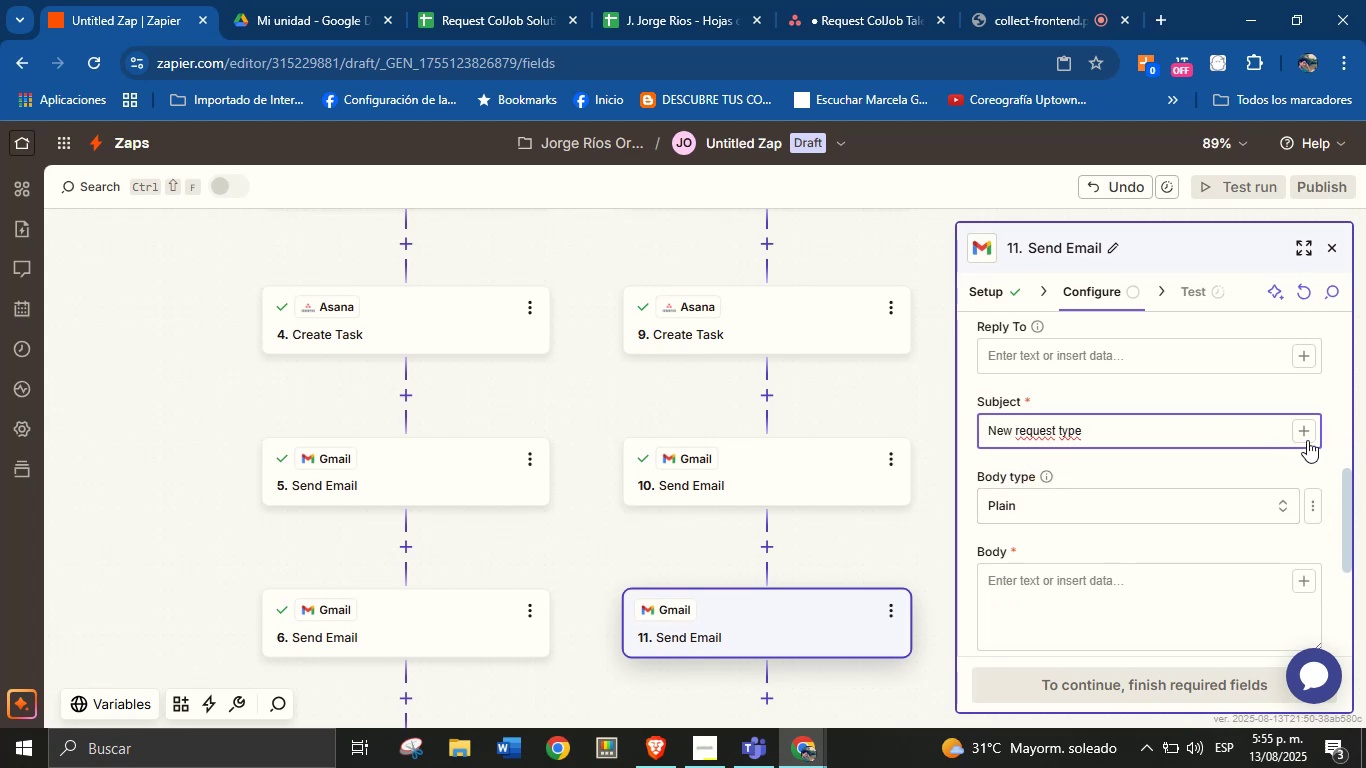 
left_click([1307, 434])
 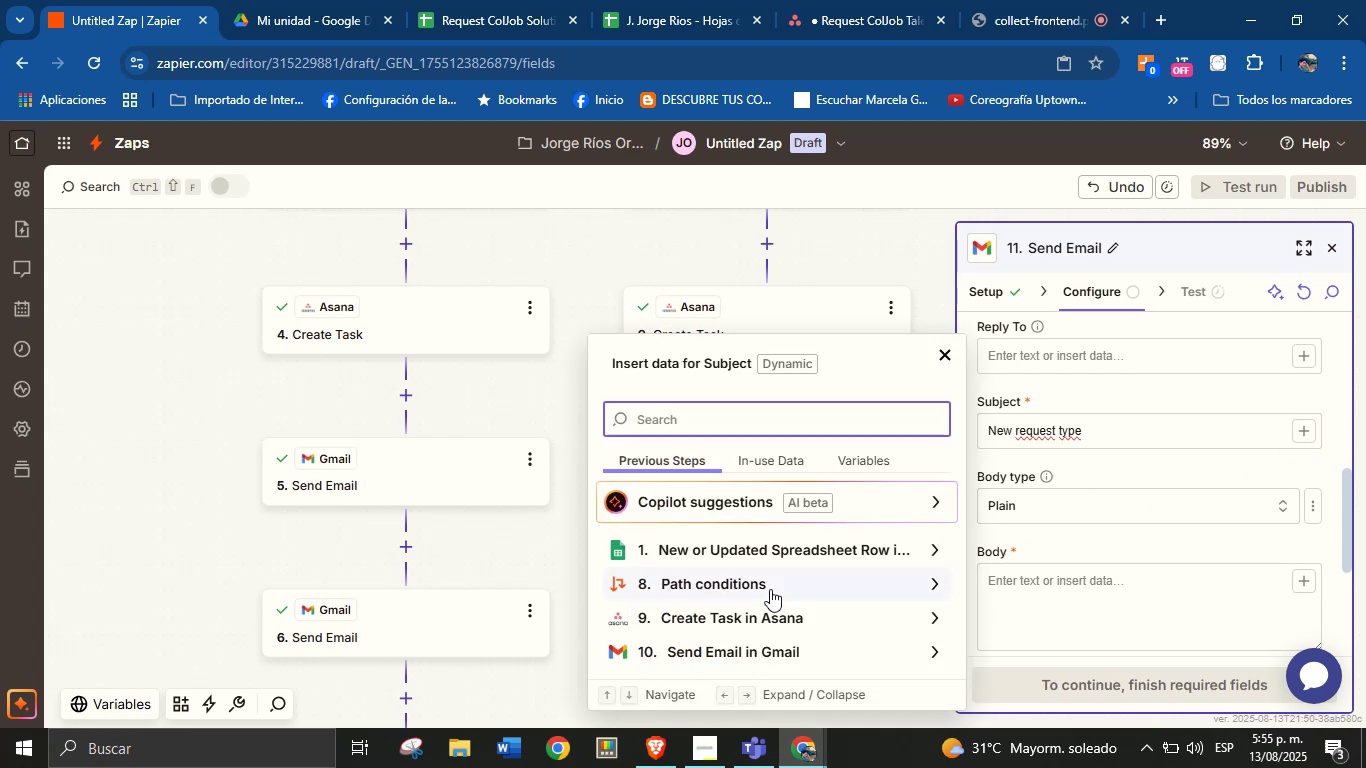 
left_click([821, 562])
 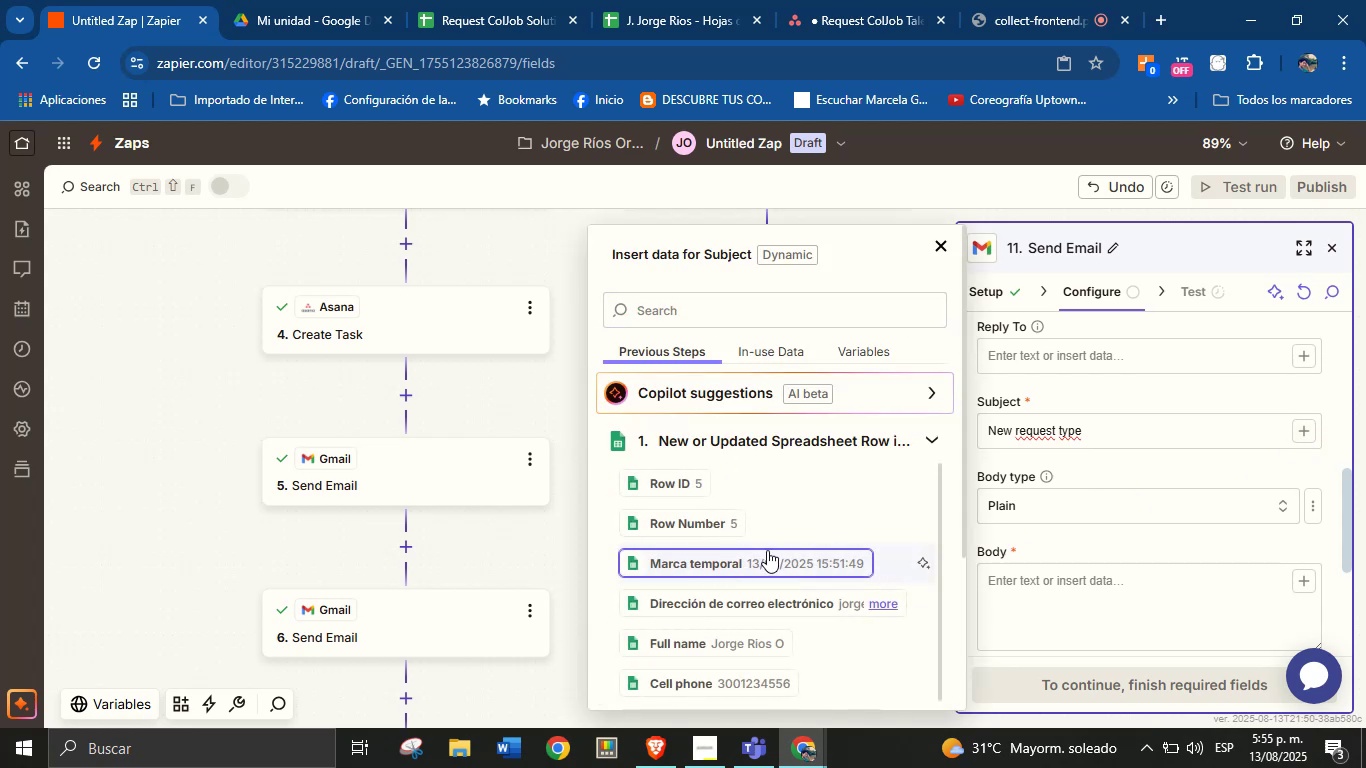 
scroll: coordinate [754, 627], scroll_direction: up, amount: 2.0
 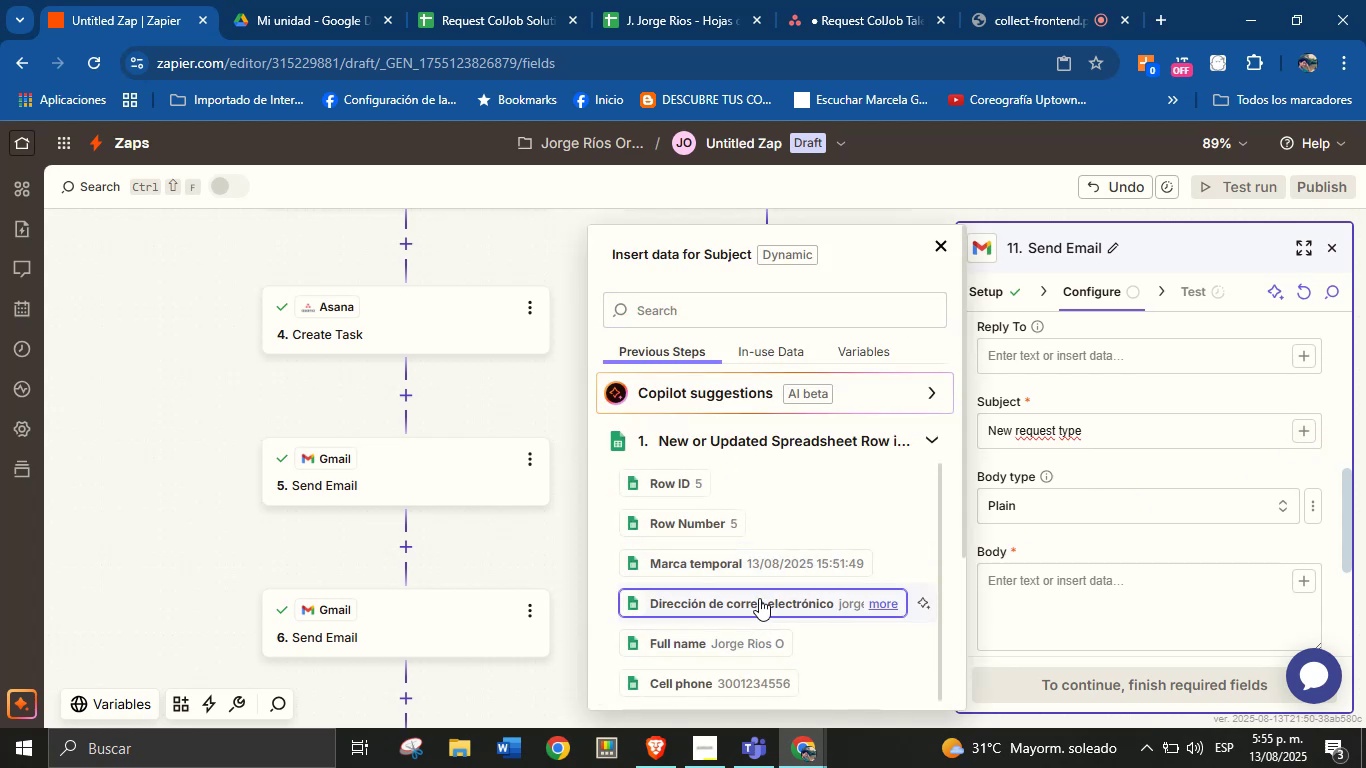 
scroll: coordinate [762, 580], scroll_direction: down, amount: 2.0
 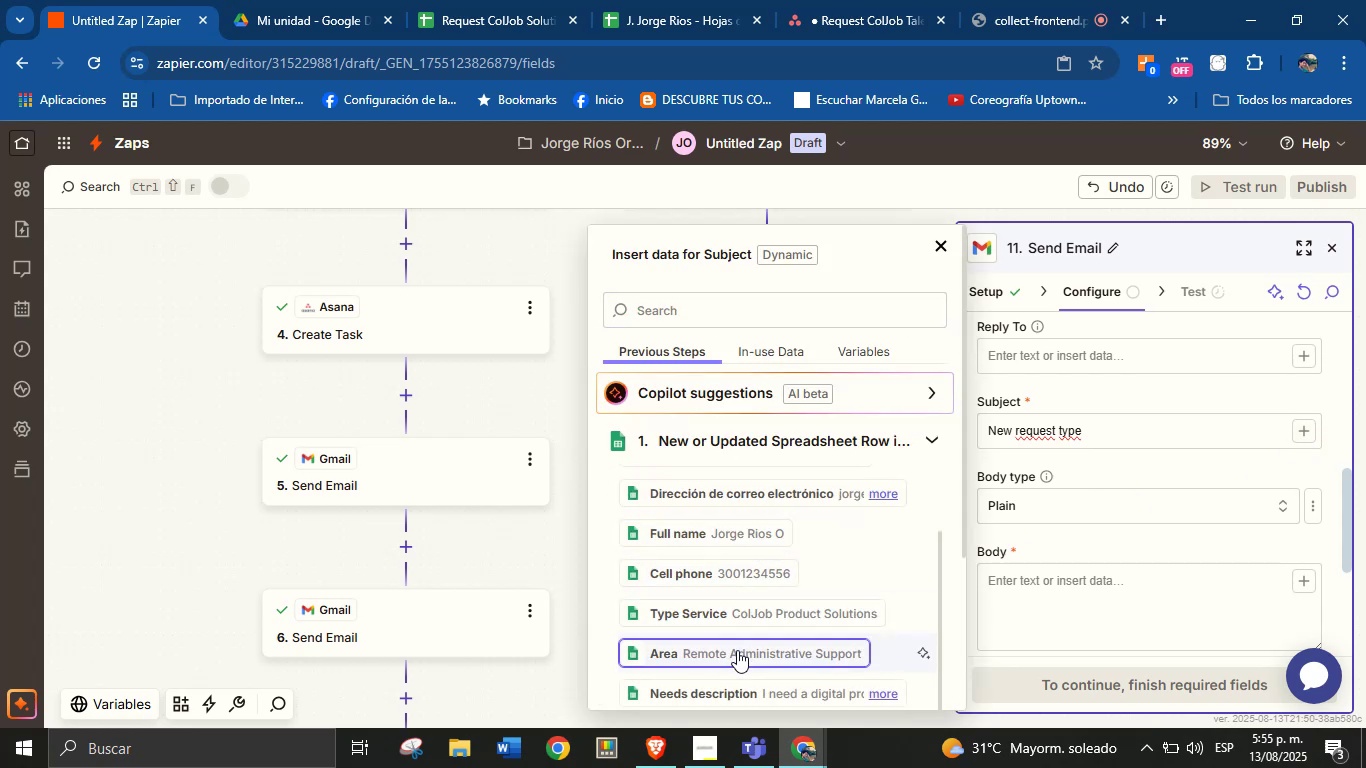 
left_click([743, 612])
 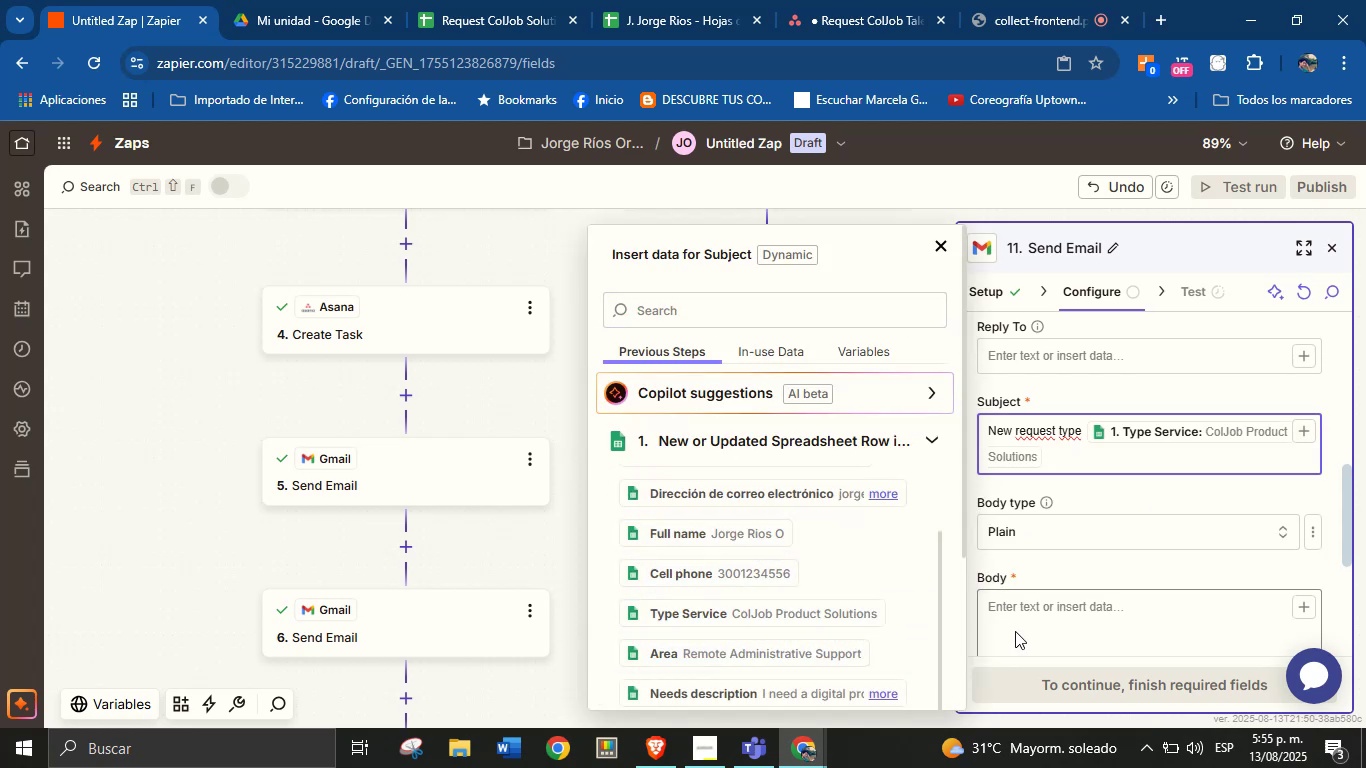 
left_click([1032, 616])
 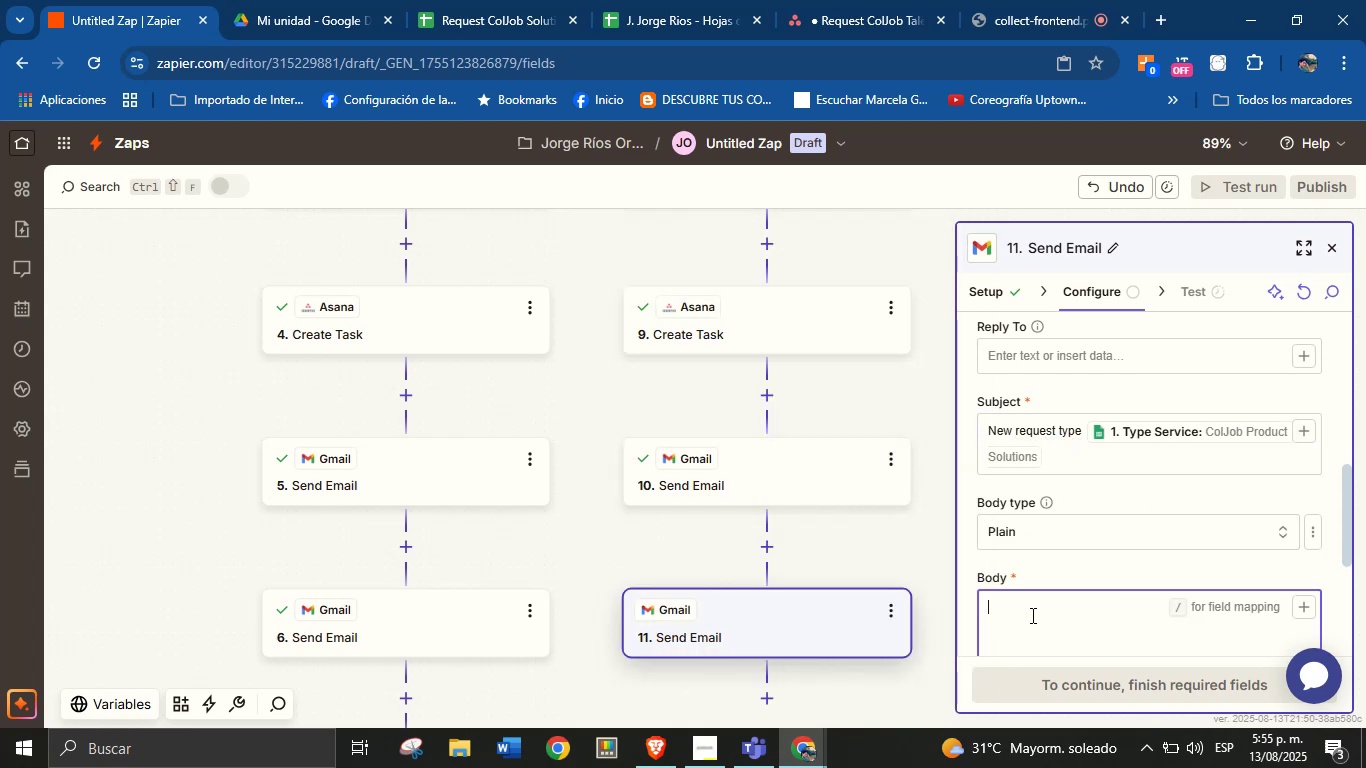 
type(Hello )
 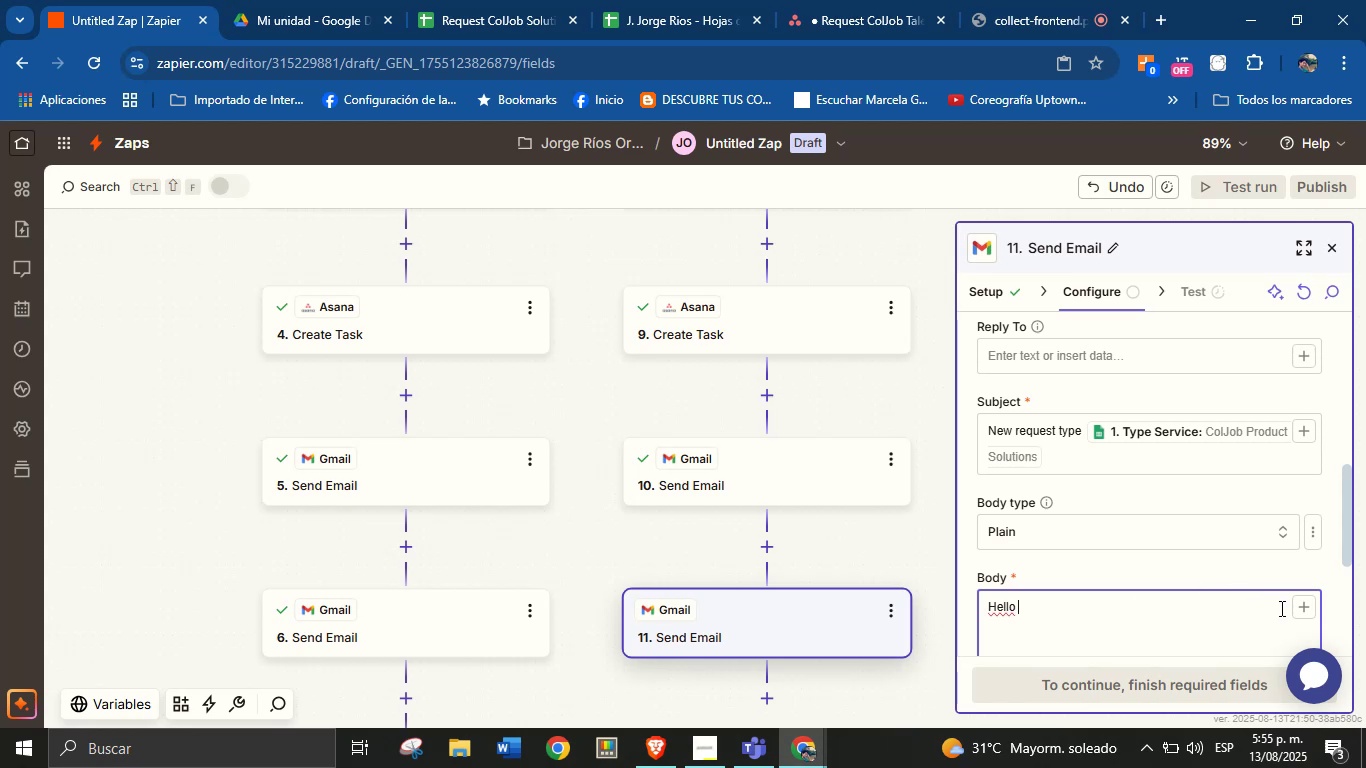 
left_click([1294, 606])
 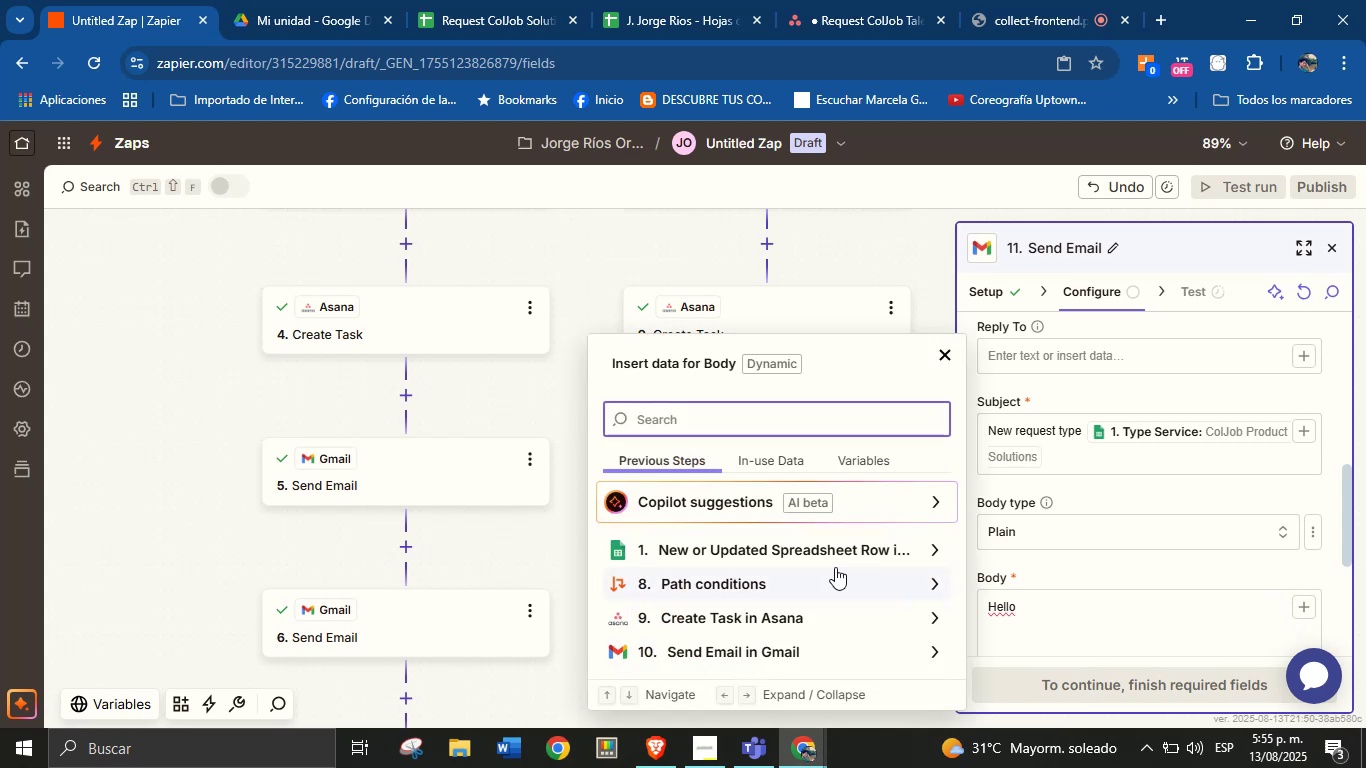 
left_click([834, 553])
 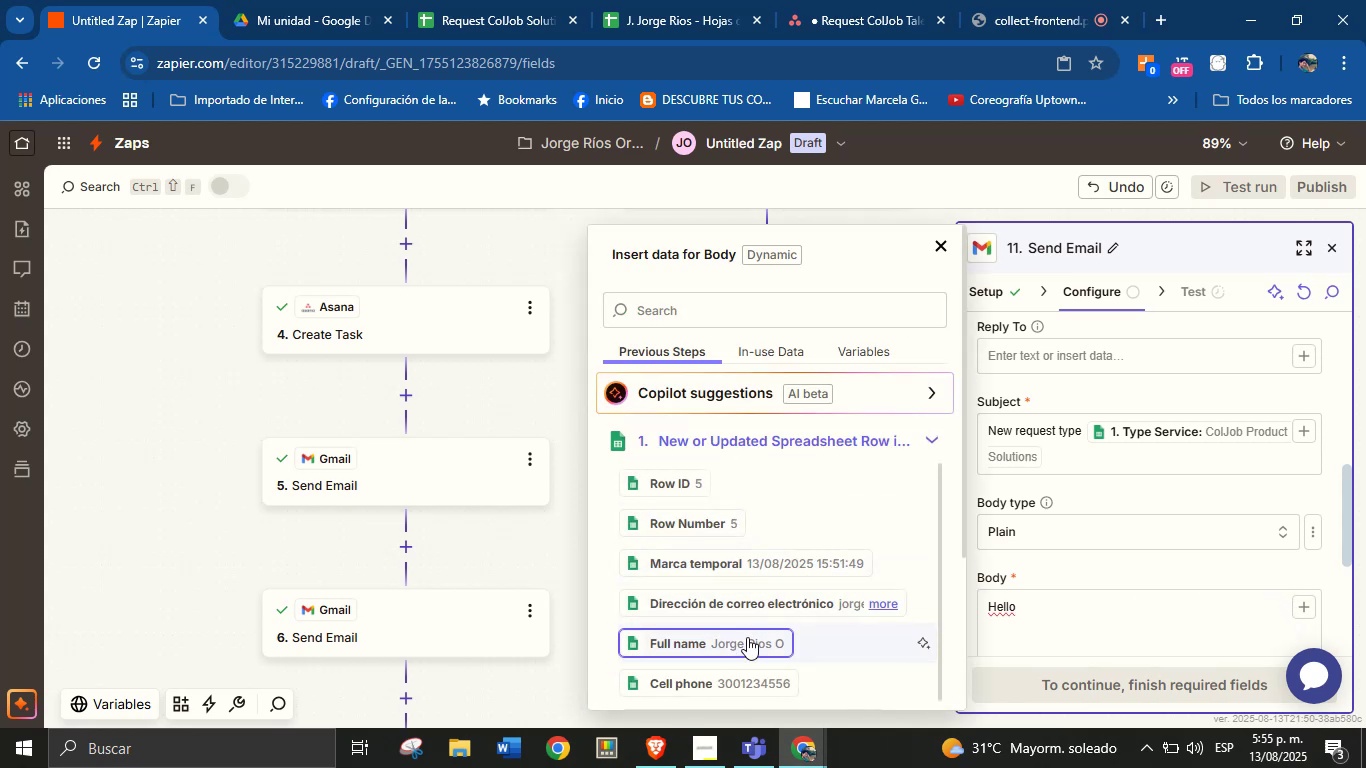 
left_click([742, 643])
 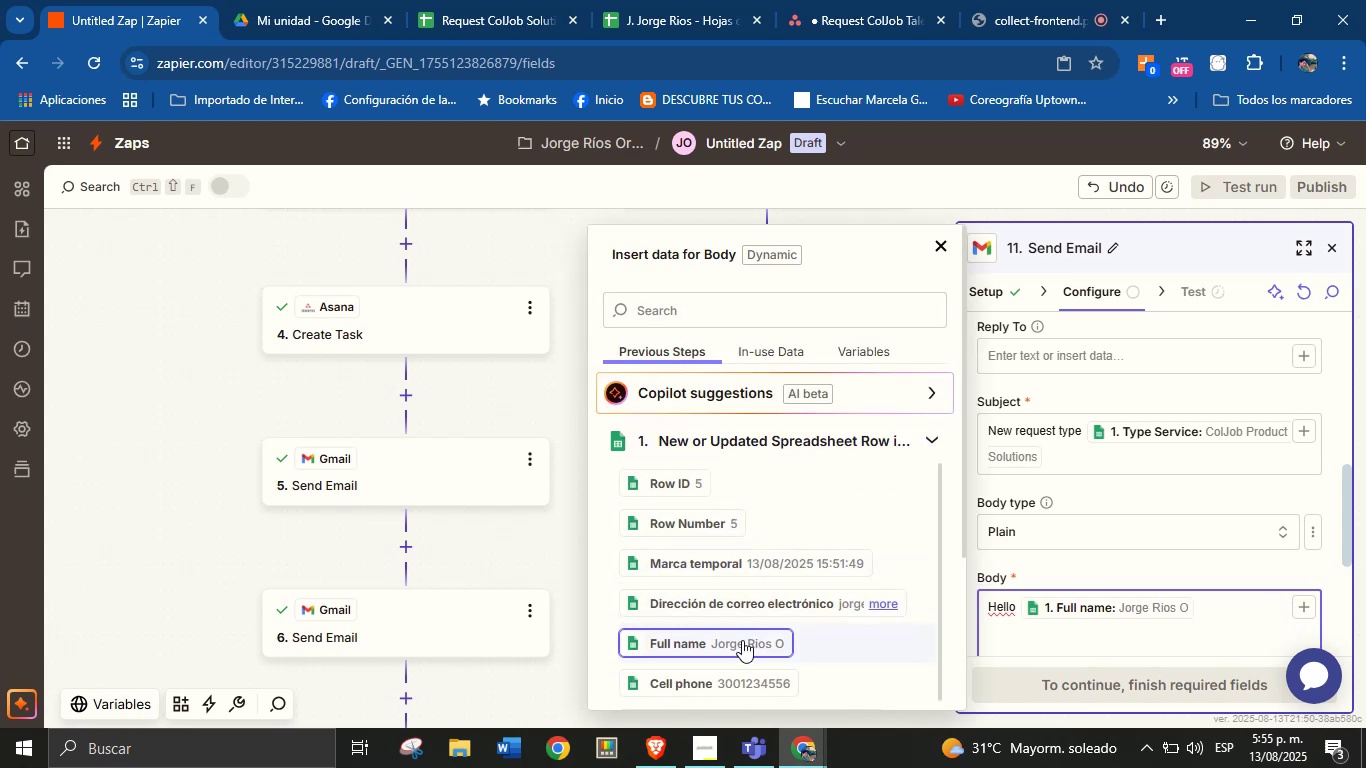 
key(Enter)
 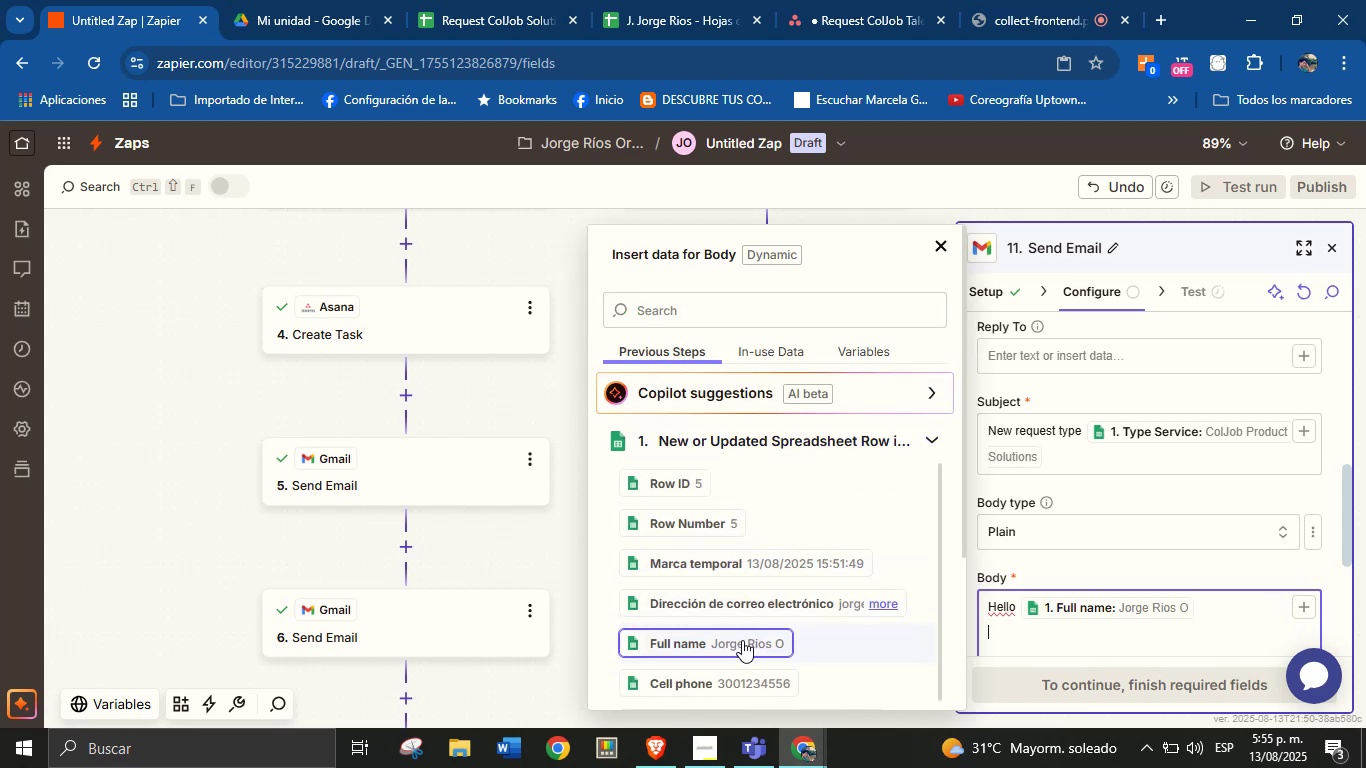 
key(Backspace)
 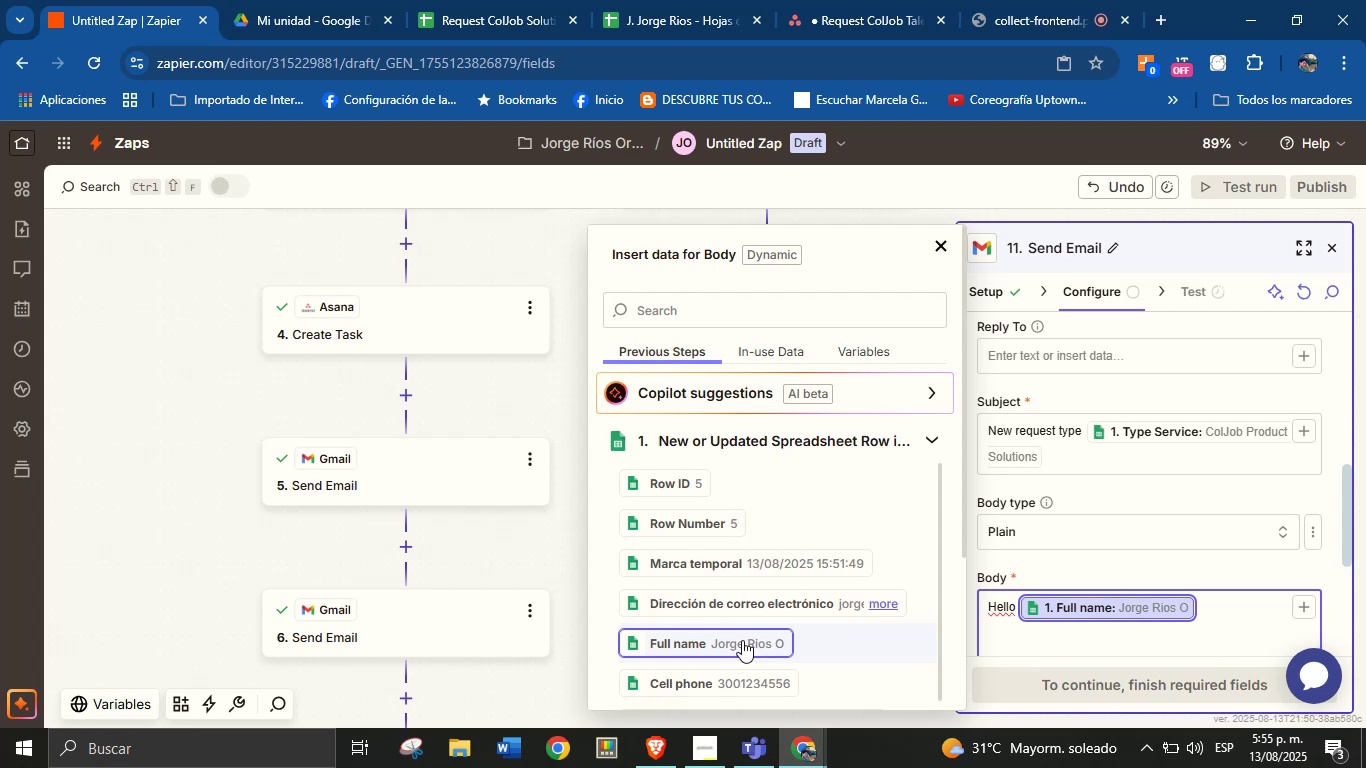 
key(ArrowRight)
 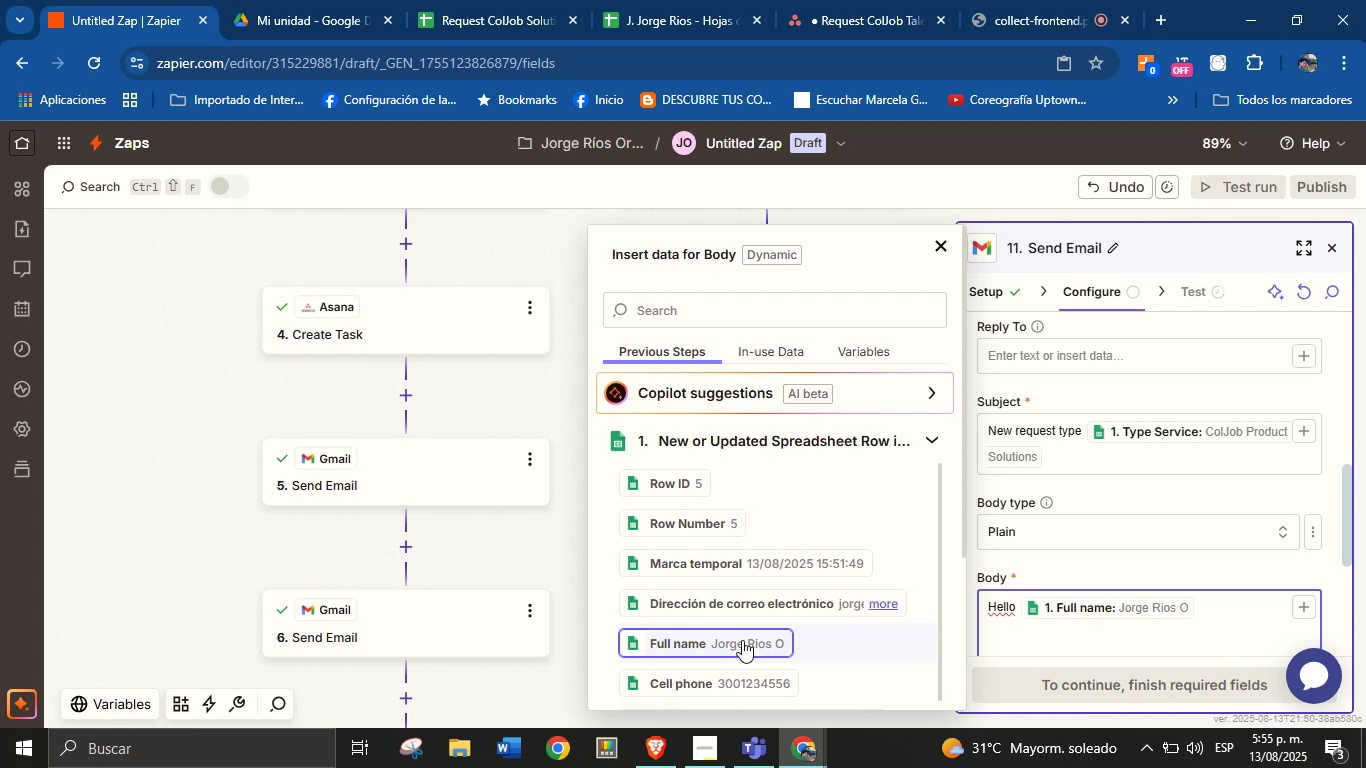 
key(Comma)
 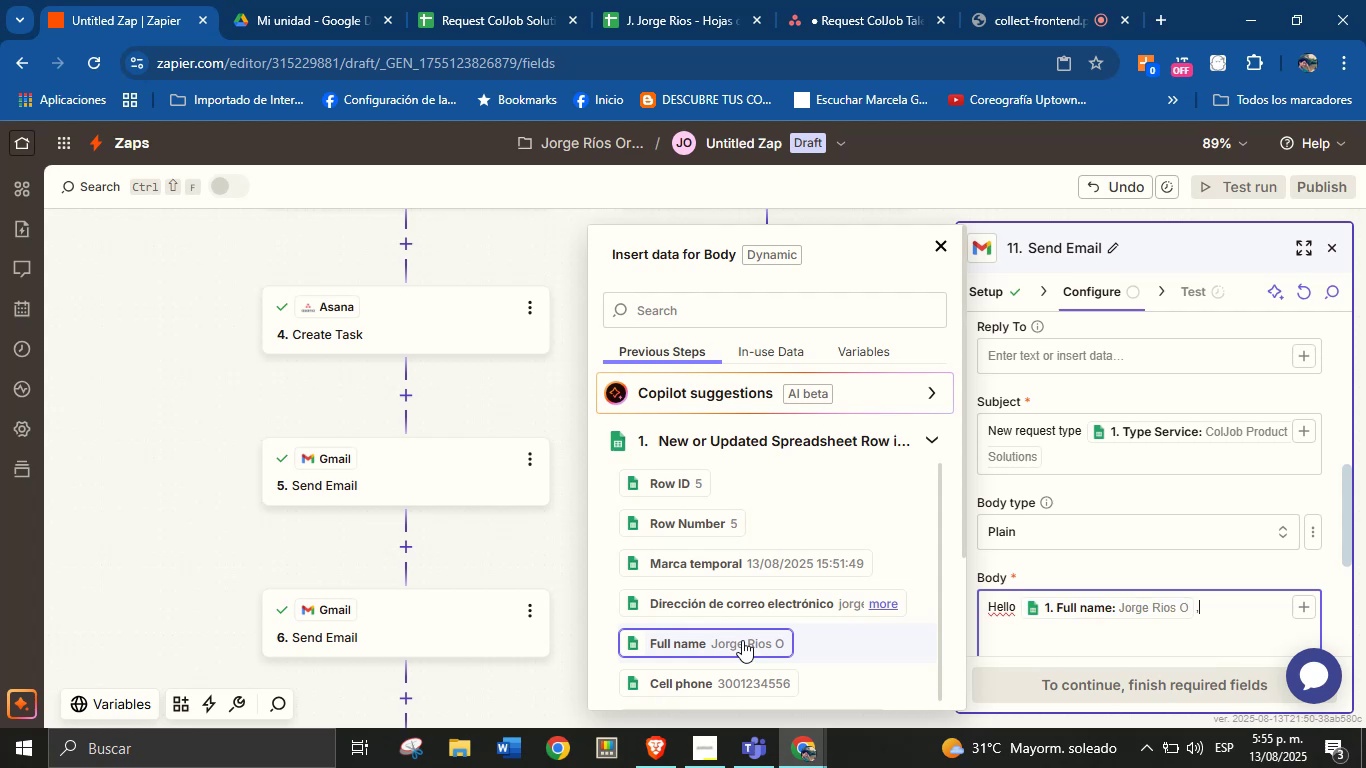 
key(Enter)
 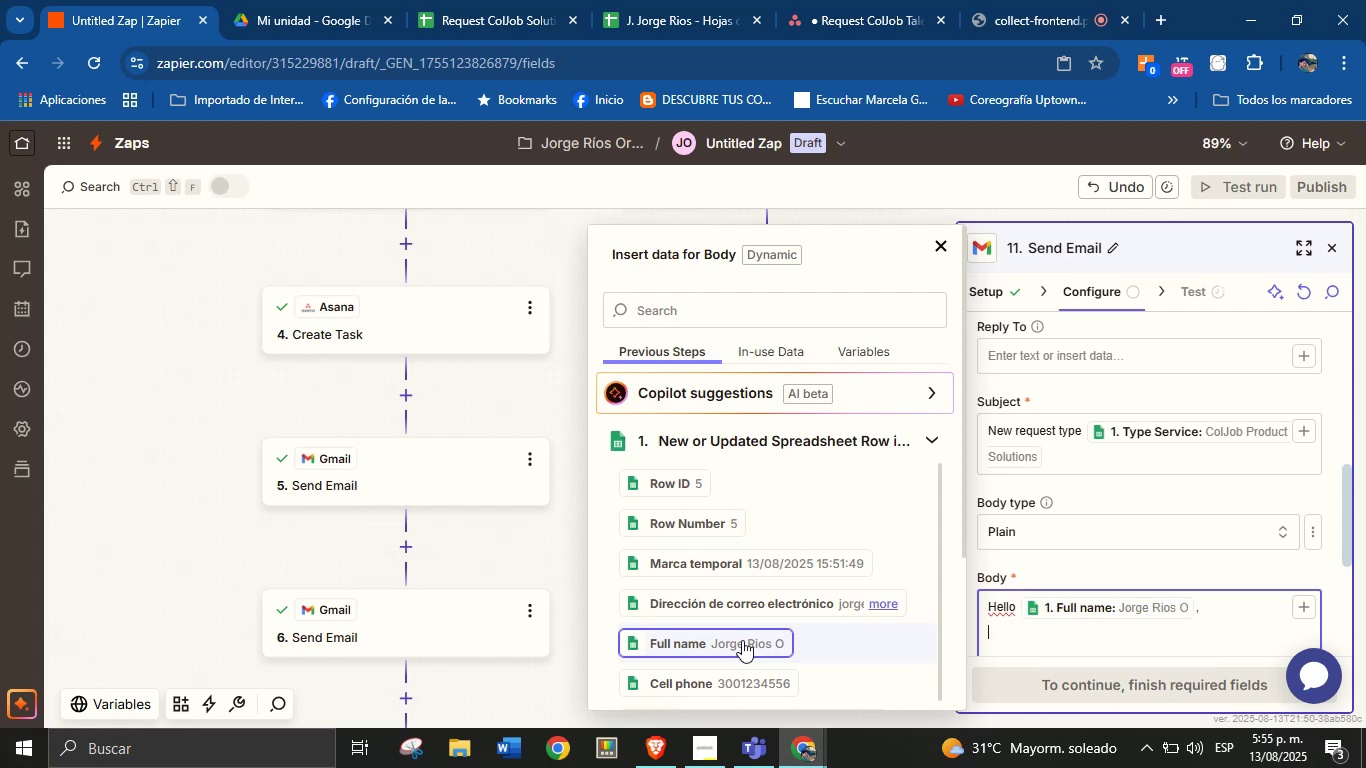 
type(There is a new service request for talent in the )
 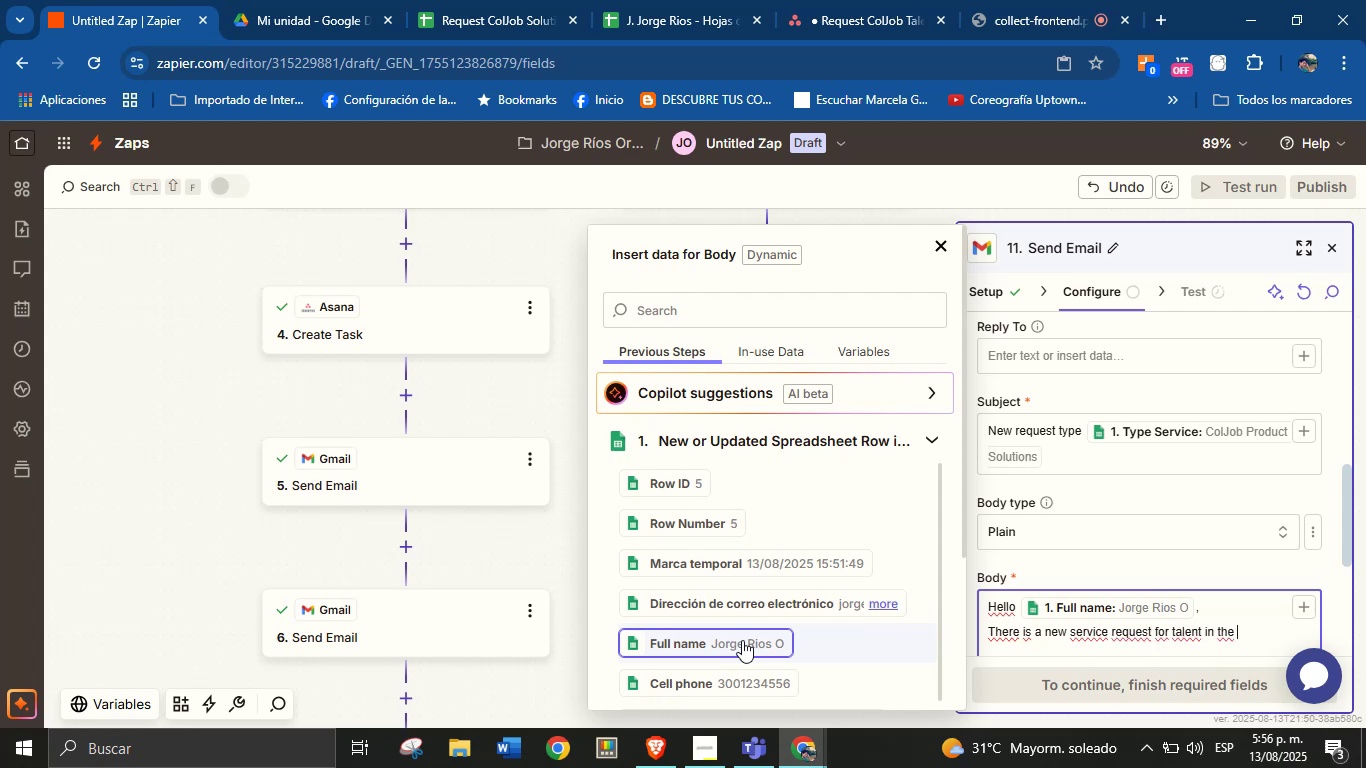 
scroll: coordinate [766, 600], scroll_direction: down, amount: 2.0
 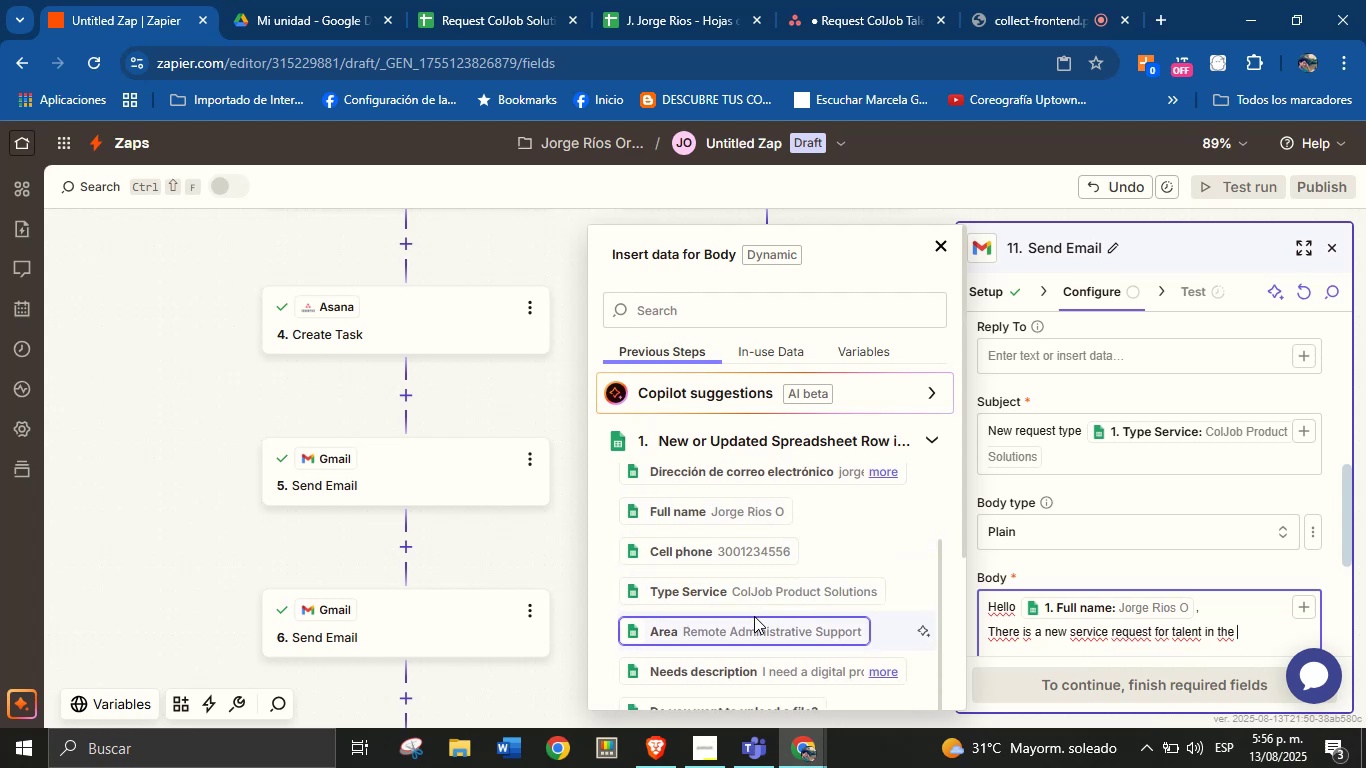 
left_click([754, 621])
 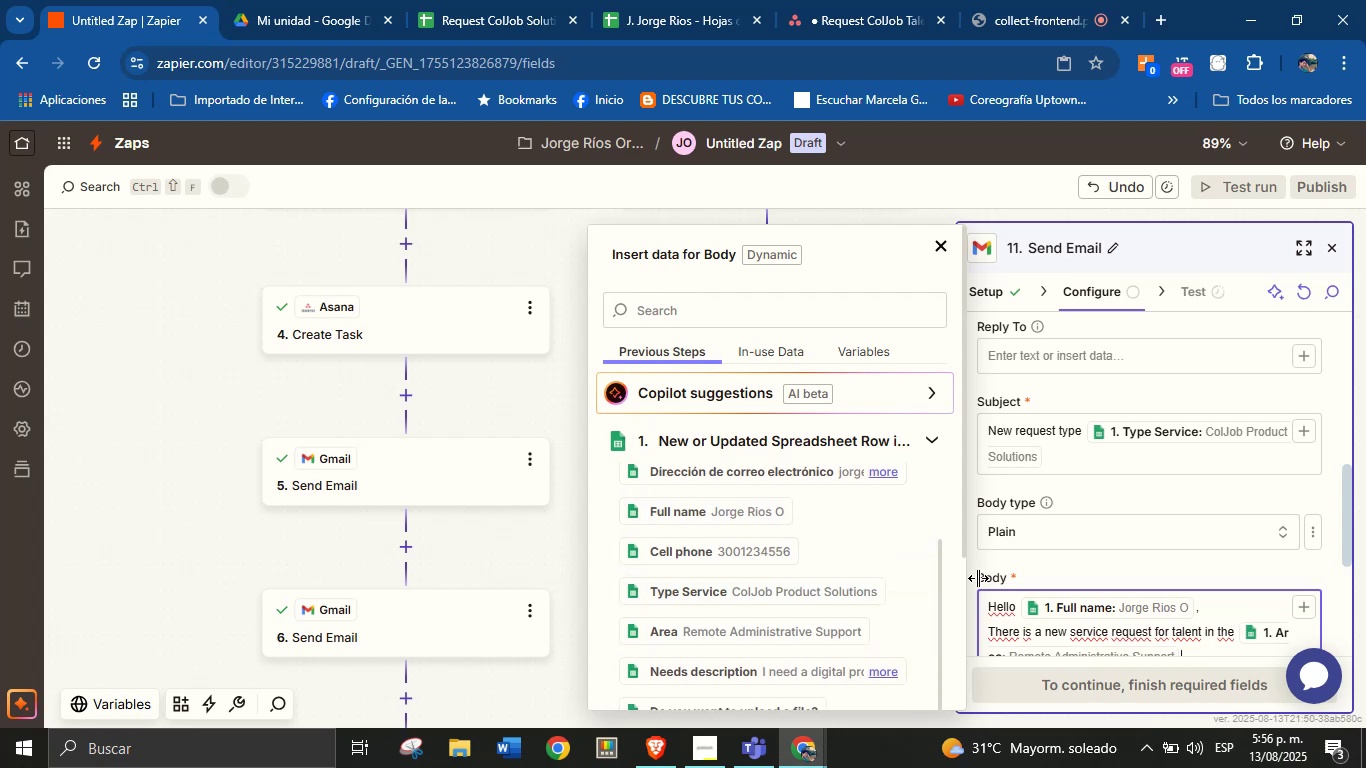 
scroll: coordinate [1072, 580], scroll_direction: down, amount: 1.0
 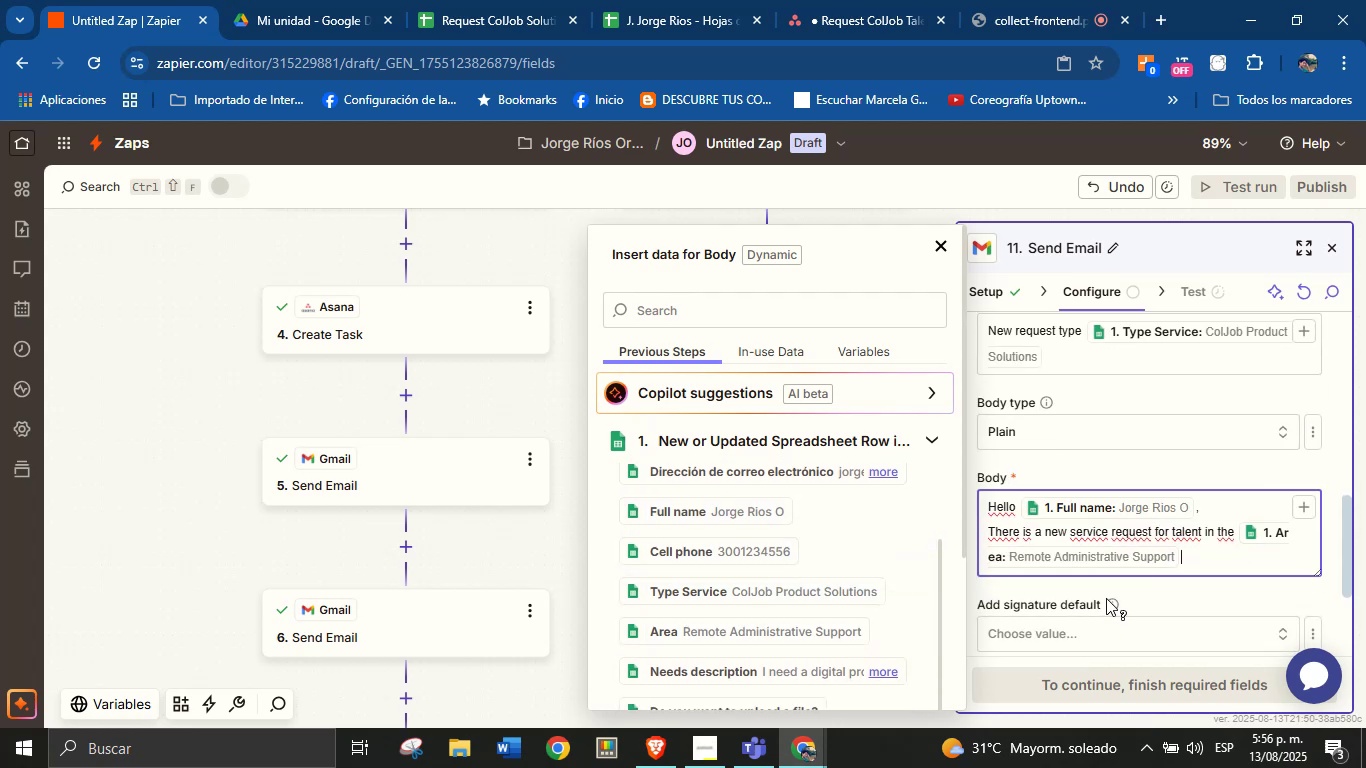 
type( area.)
 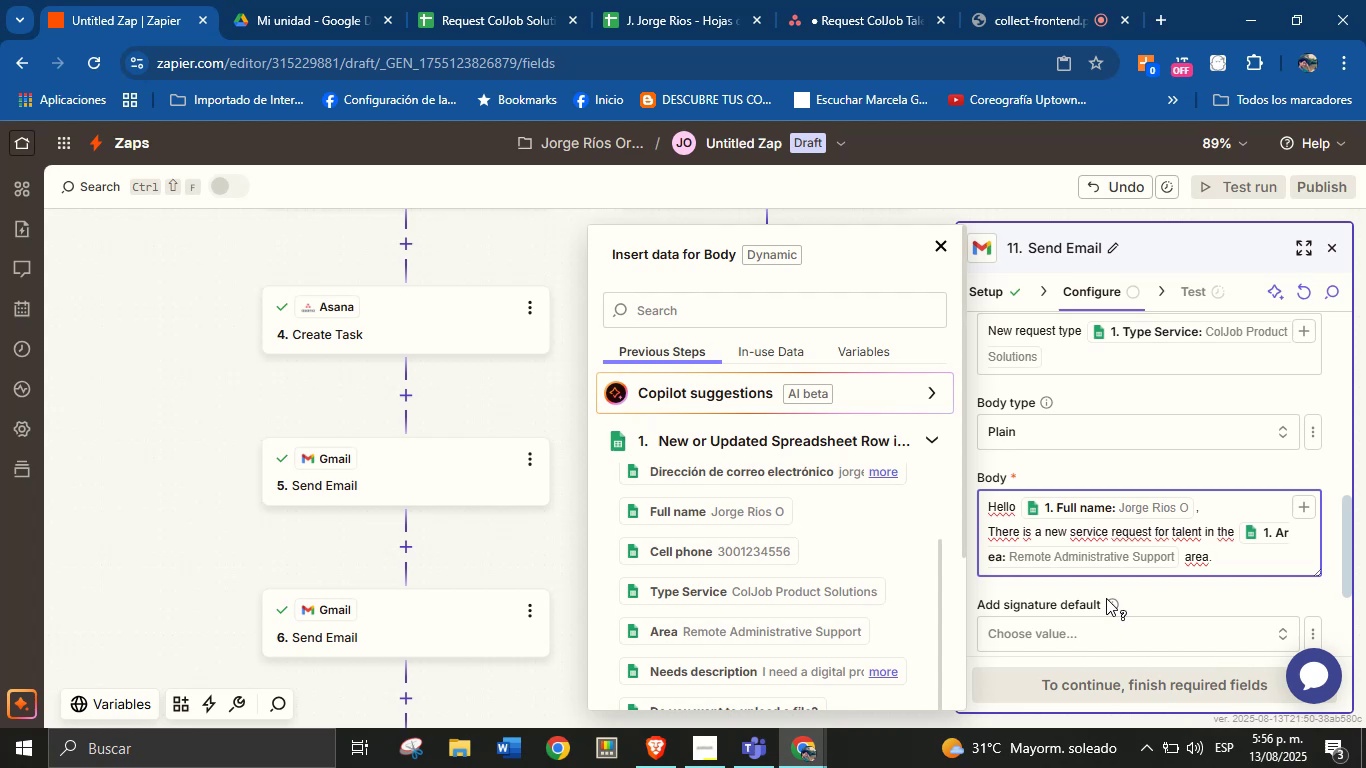 
wait(29.06)
 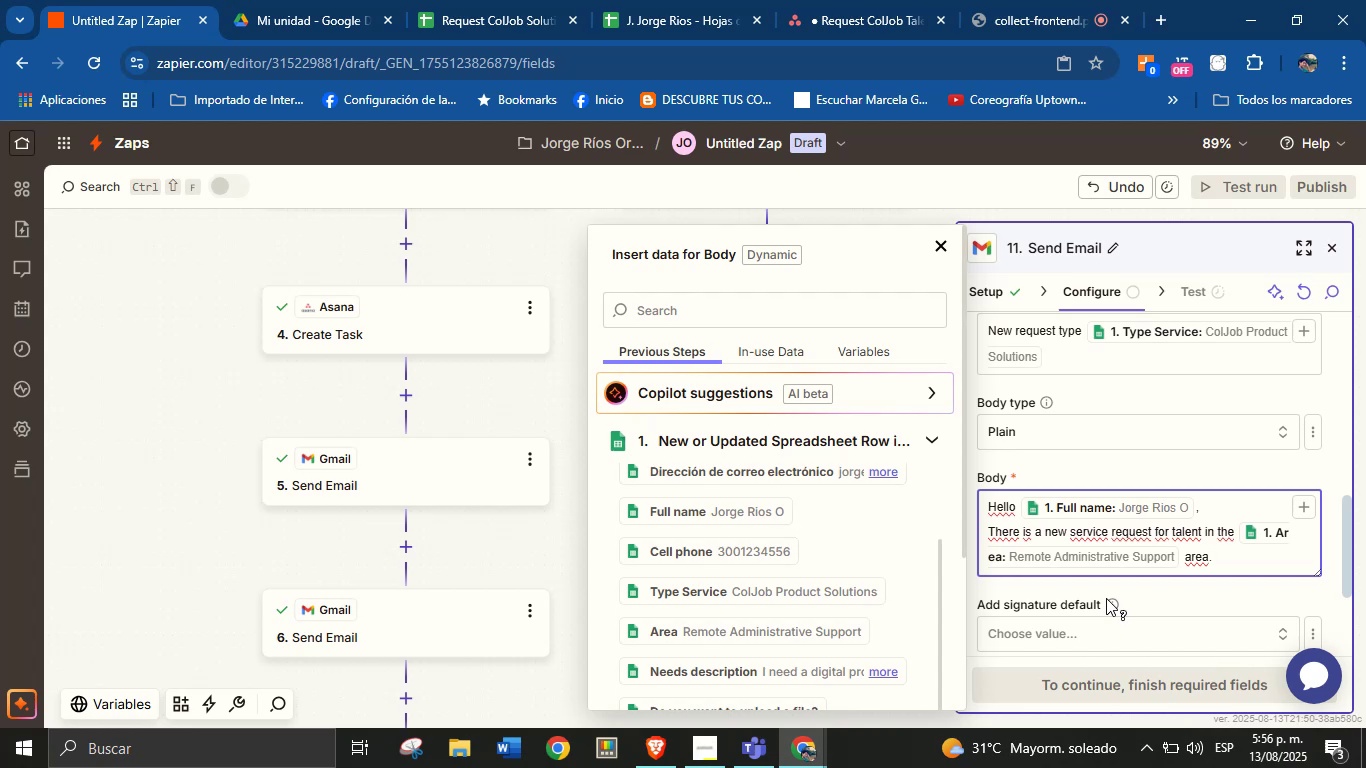 
key(Enter)
 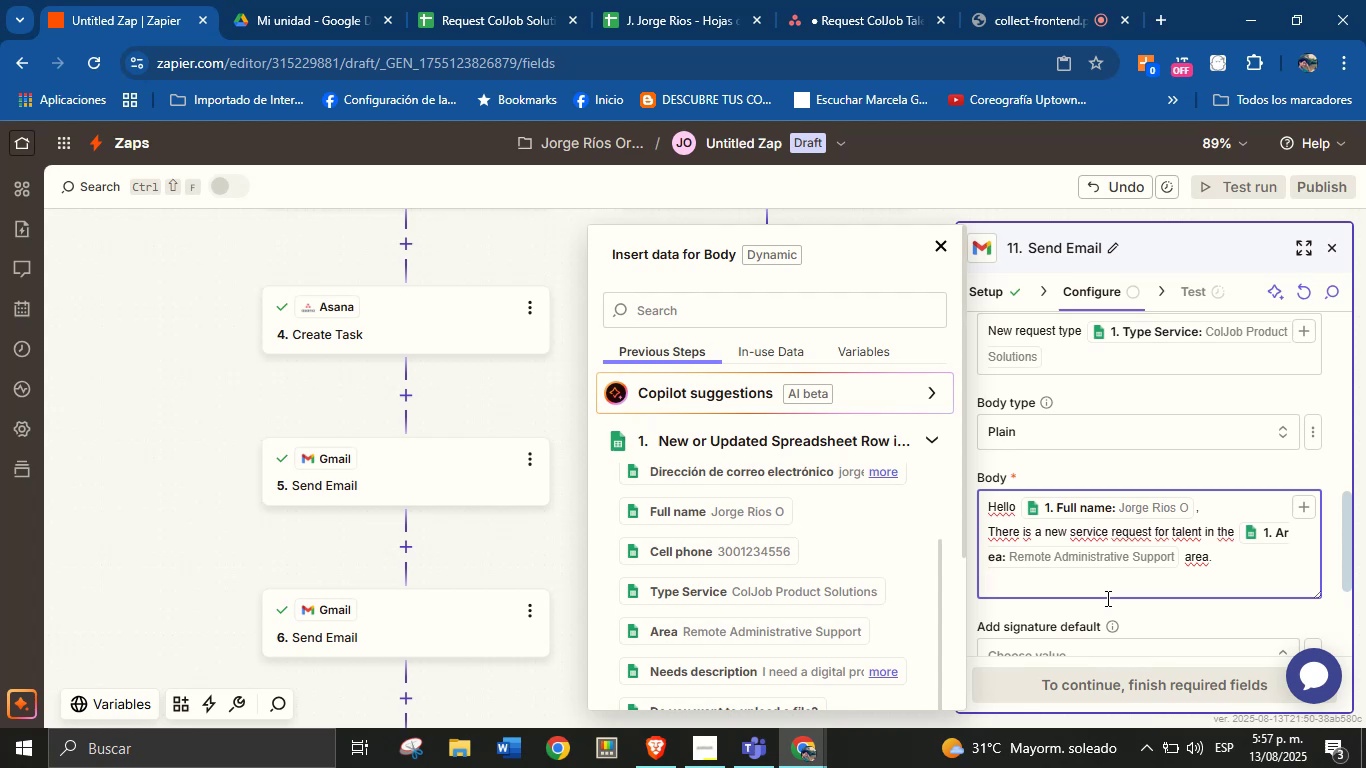 
wait(16.3)
 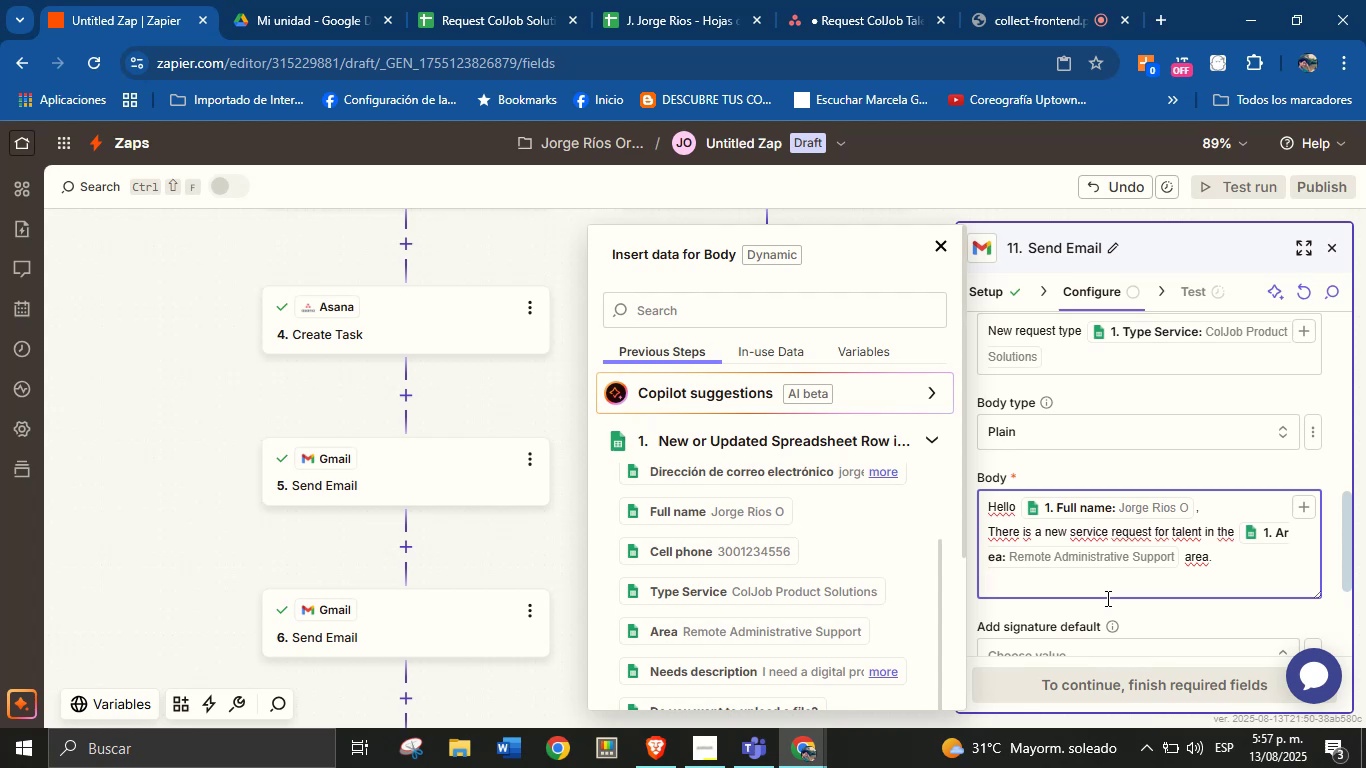 
key(Enter)
 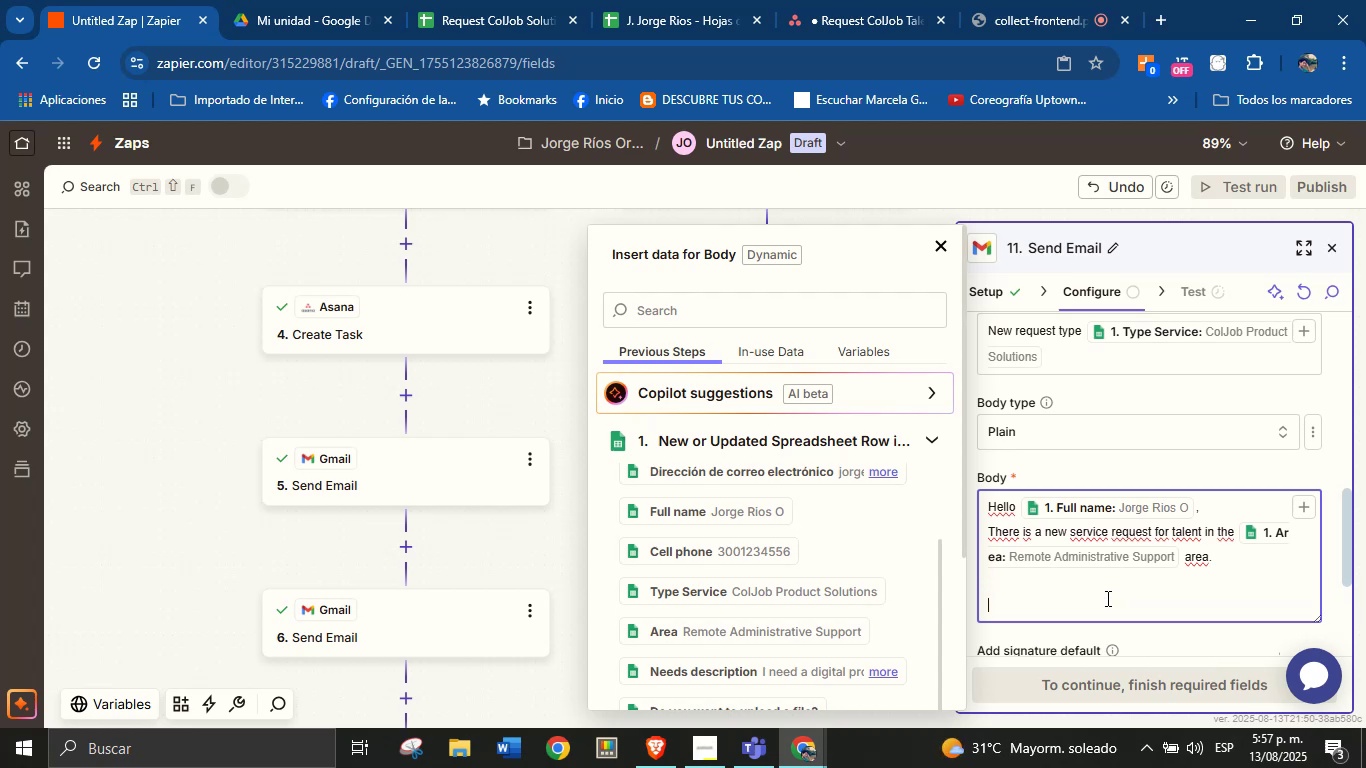 
type(View )
 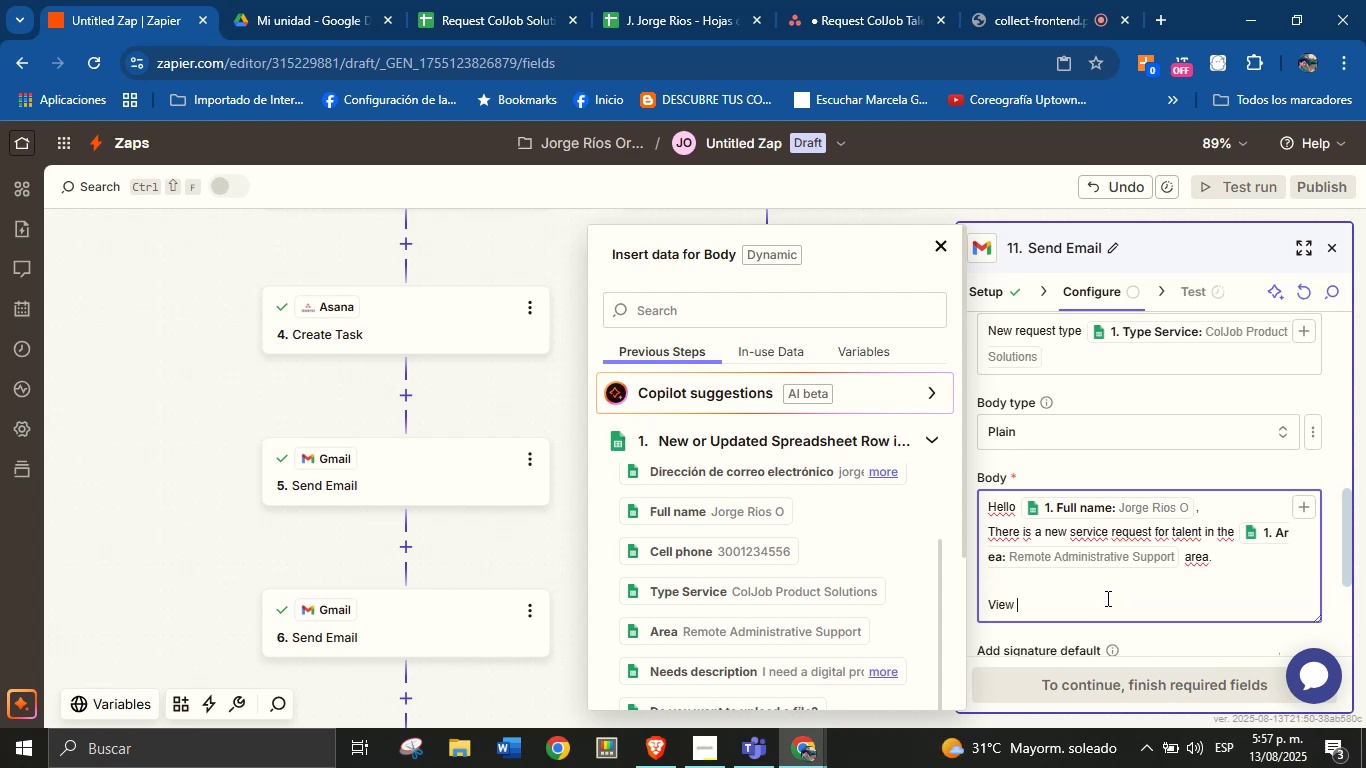 
type(the details here> )
 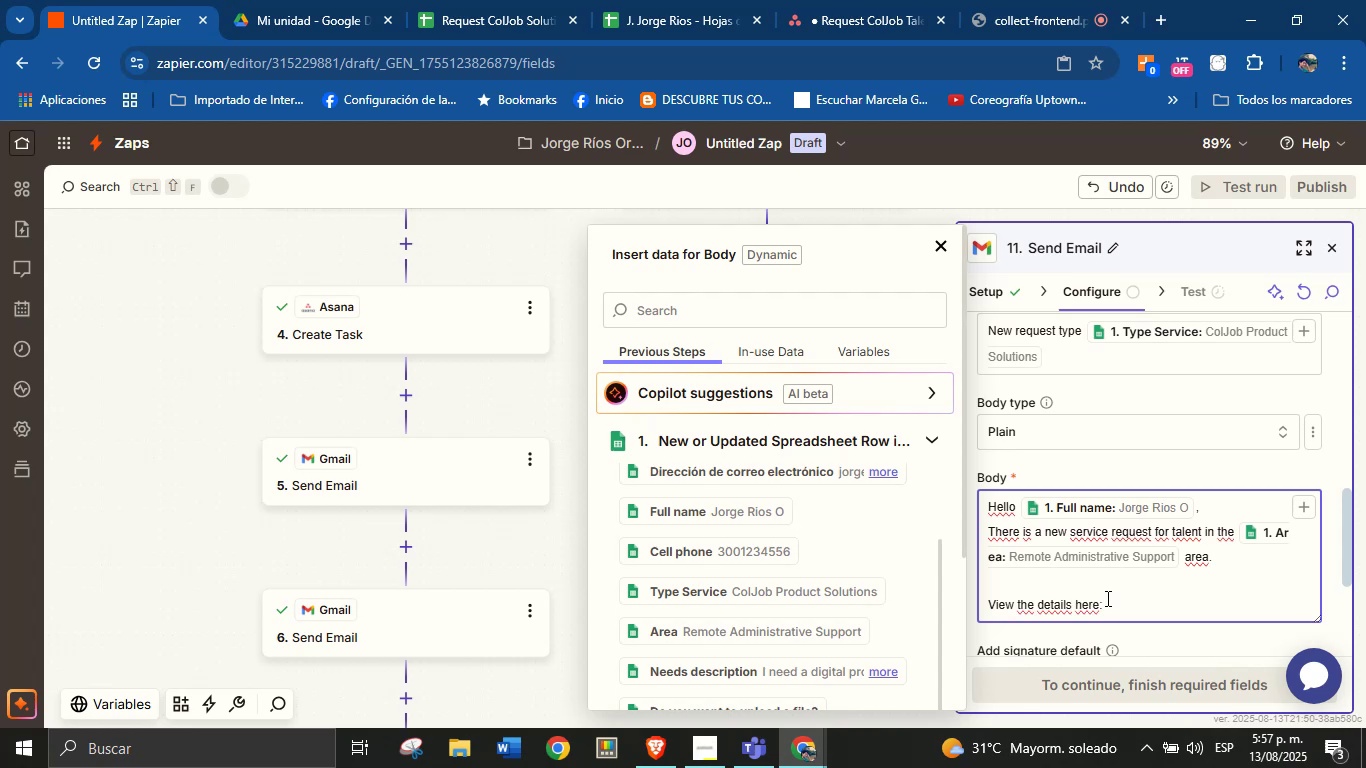 
key(Enter)
 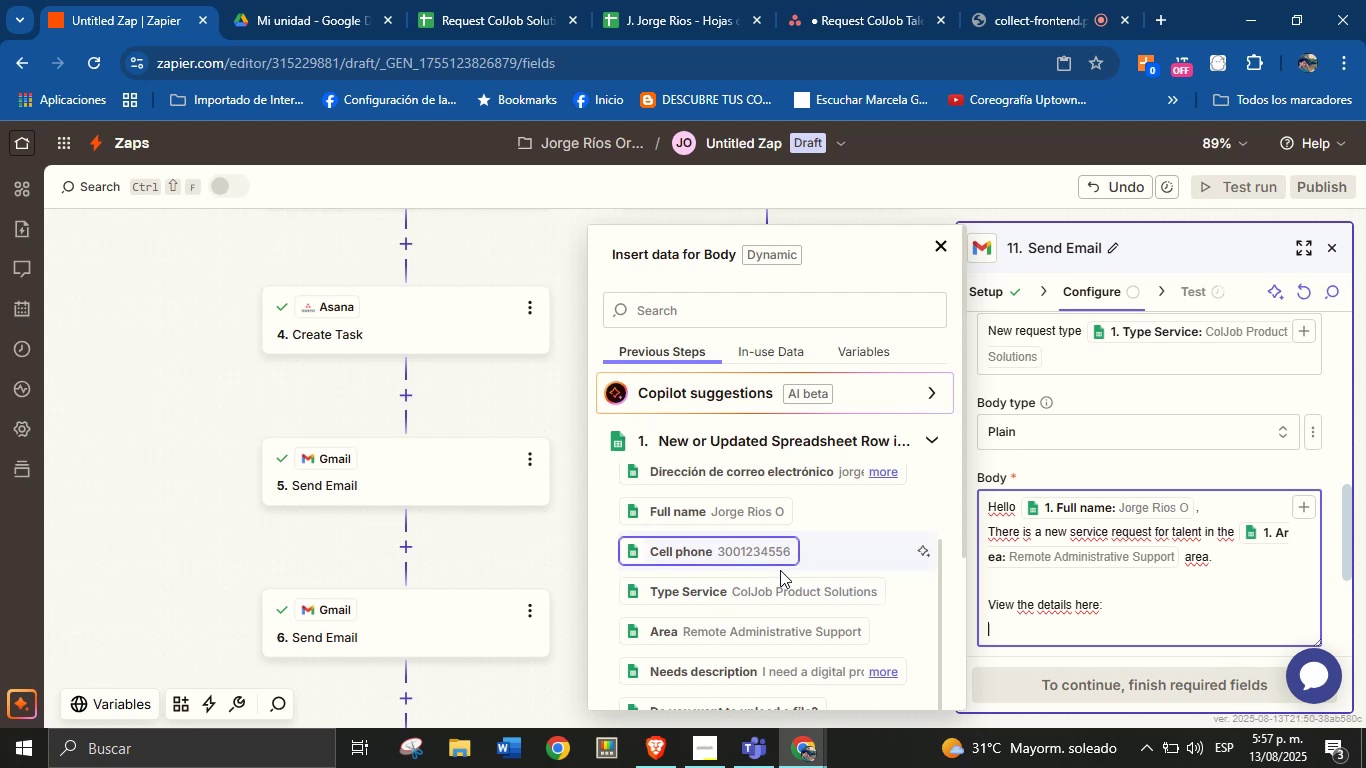 
wait(14.88)
 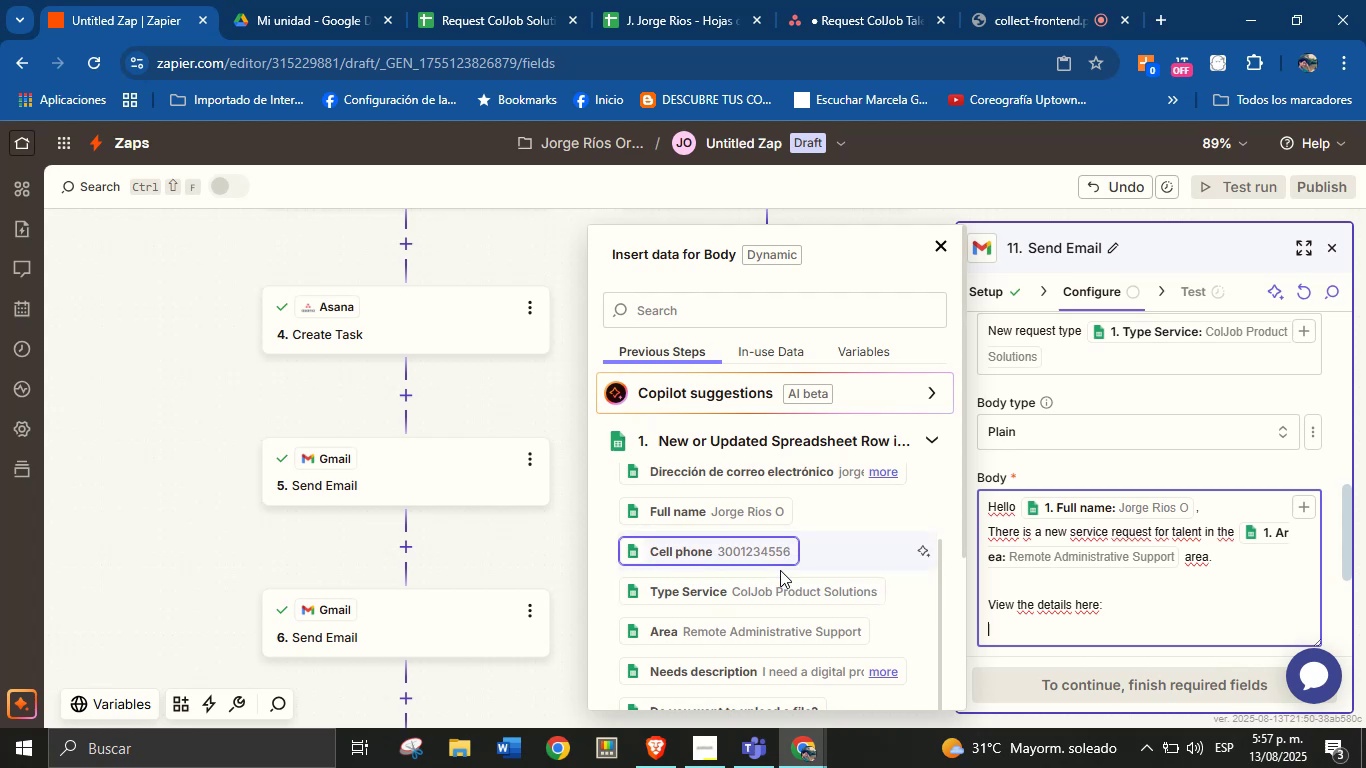 
left_click([932, 446])
 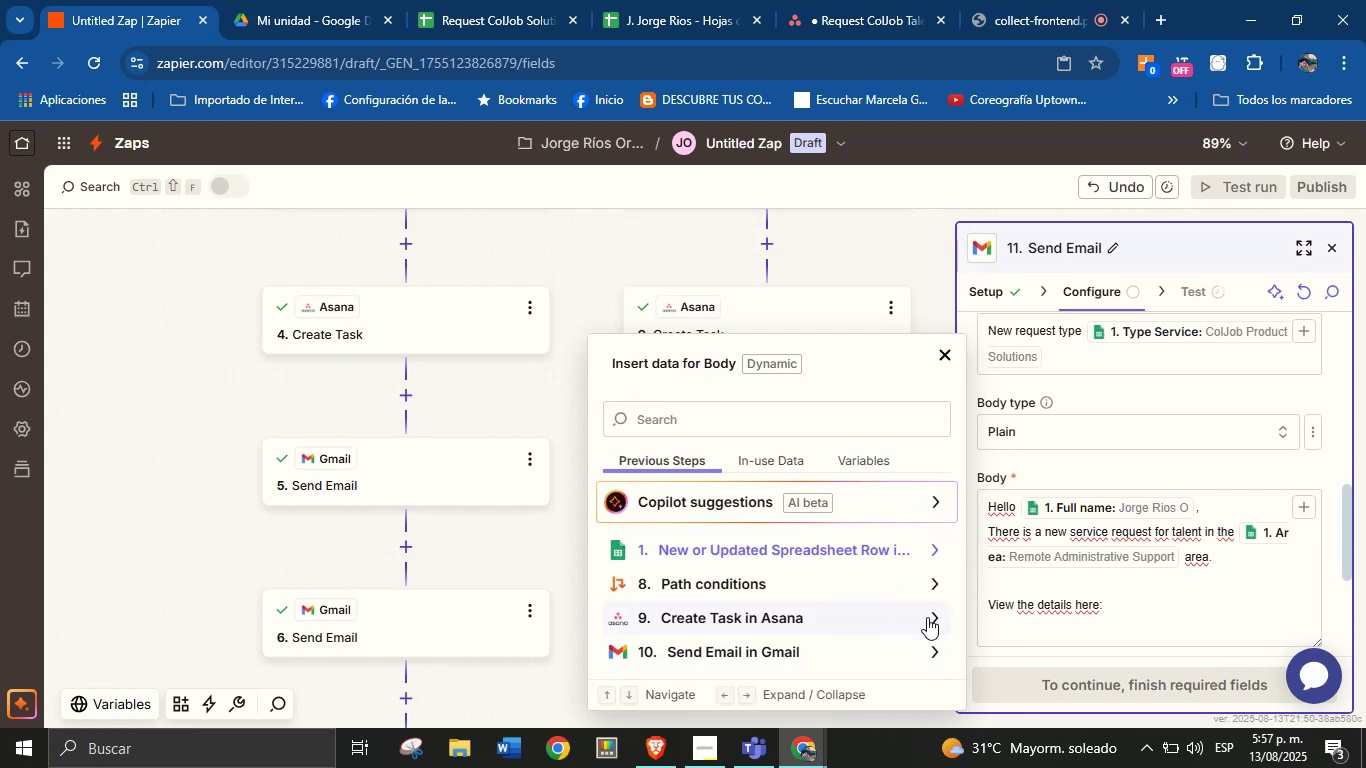 
left_click([927, 611])
 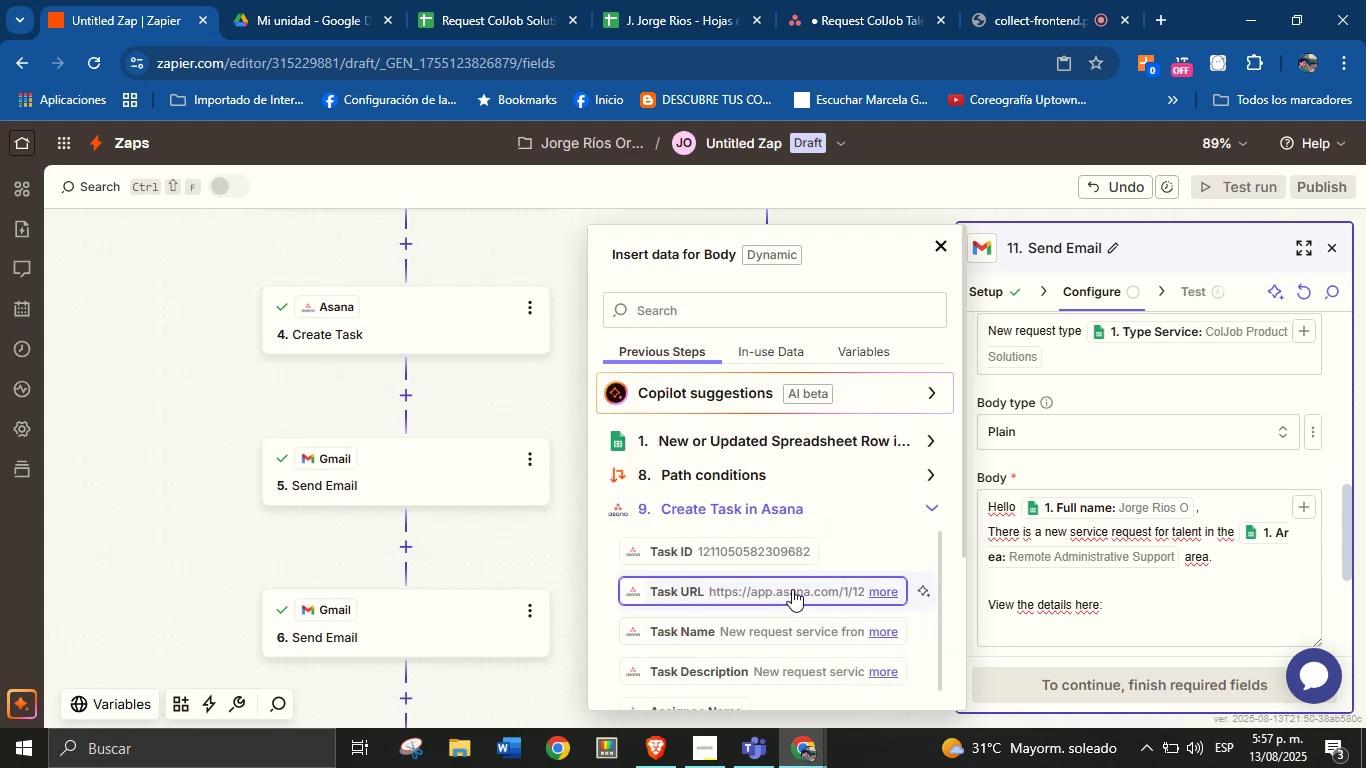 
left_click([792, 589])
 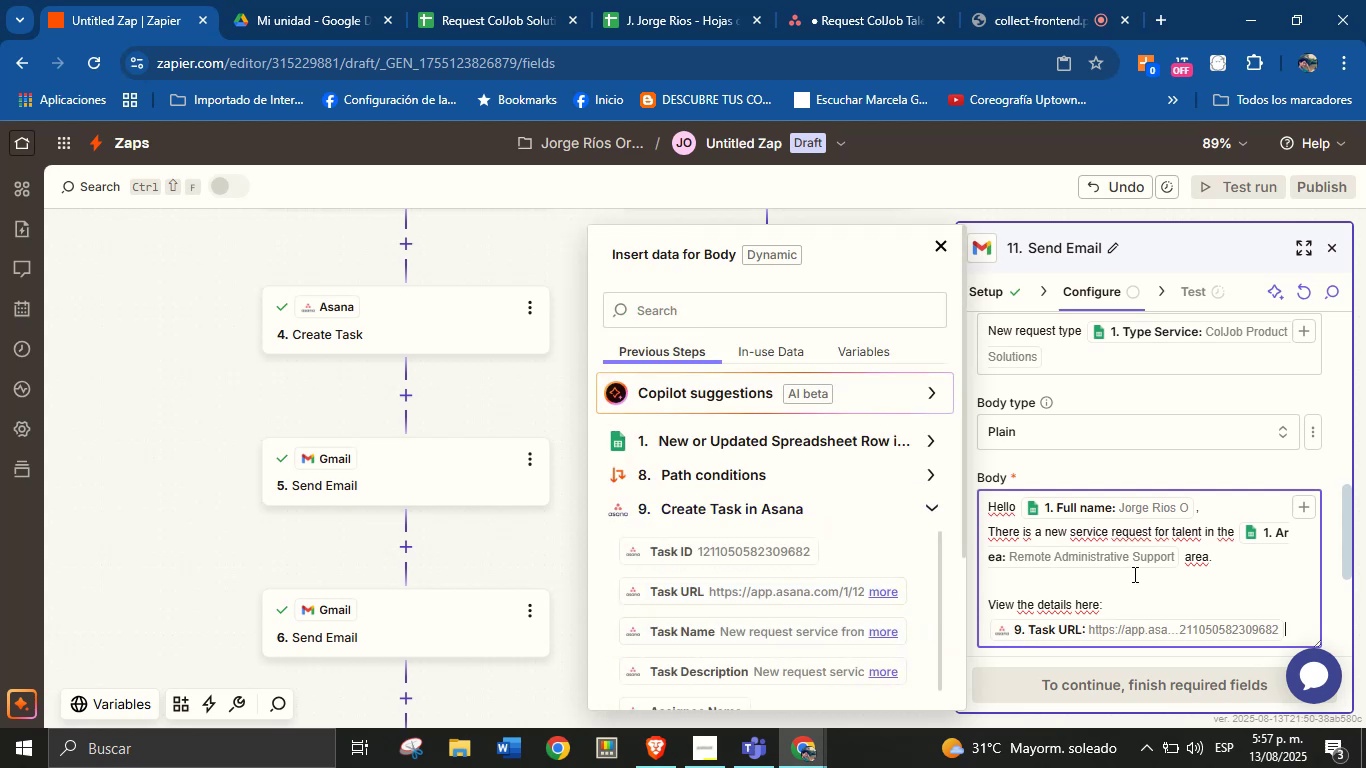 
key(Enter)
 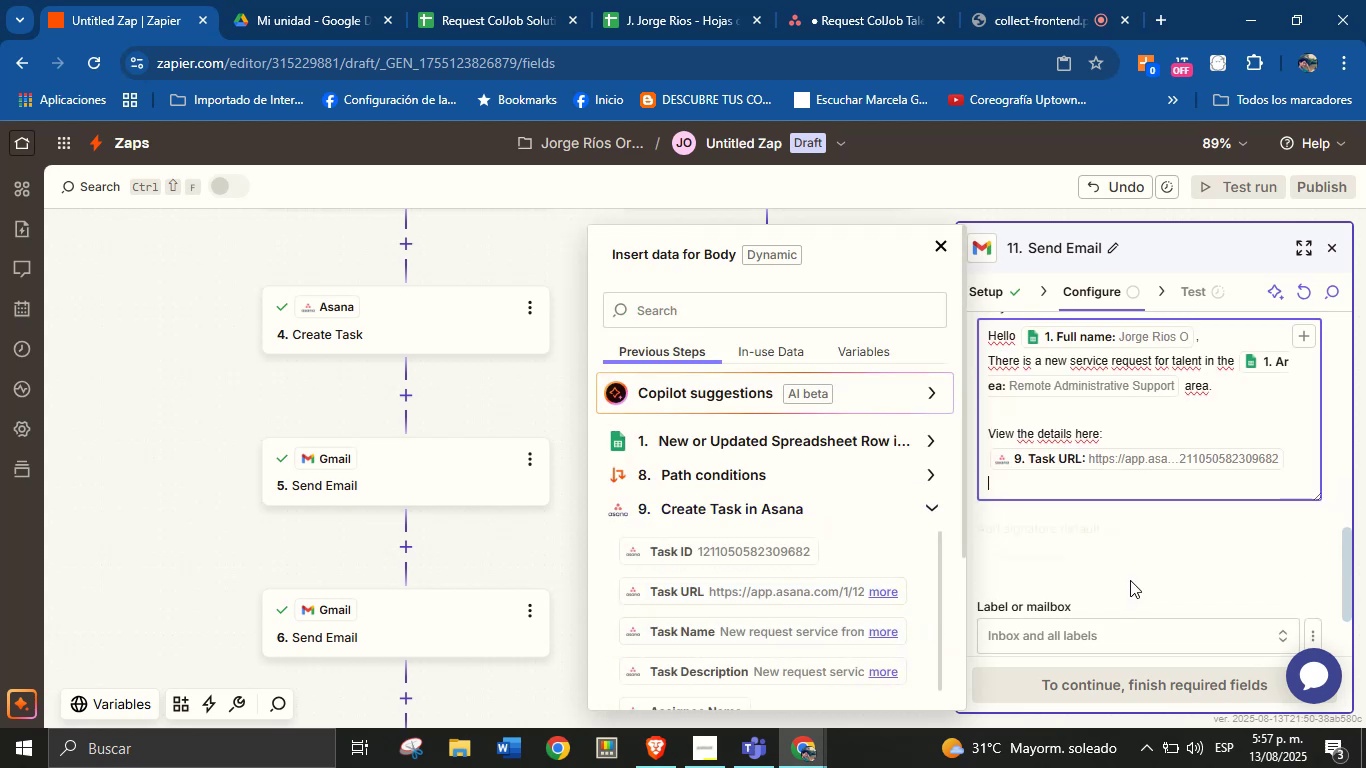 
key(Enter)
 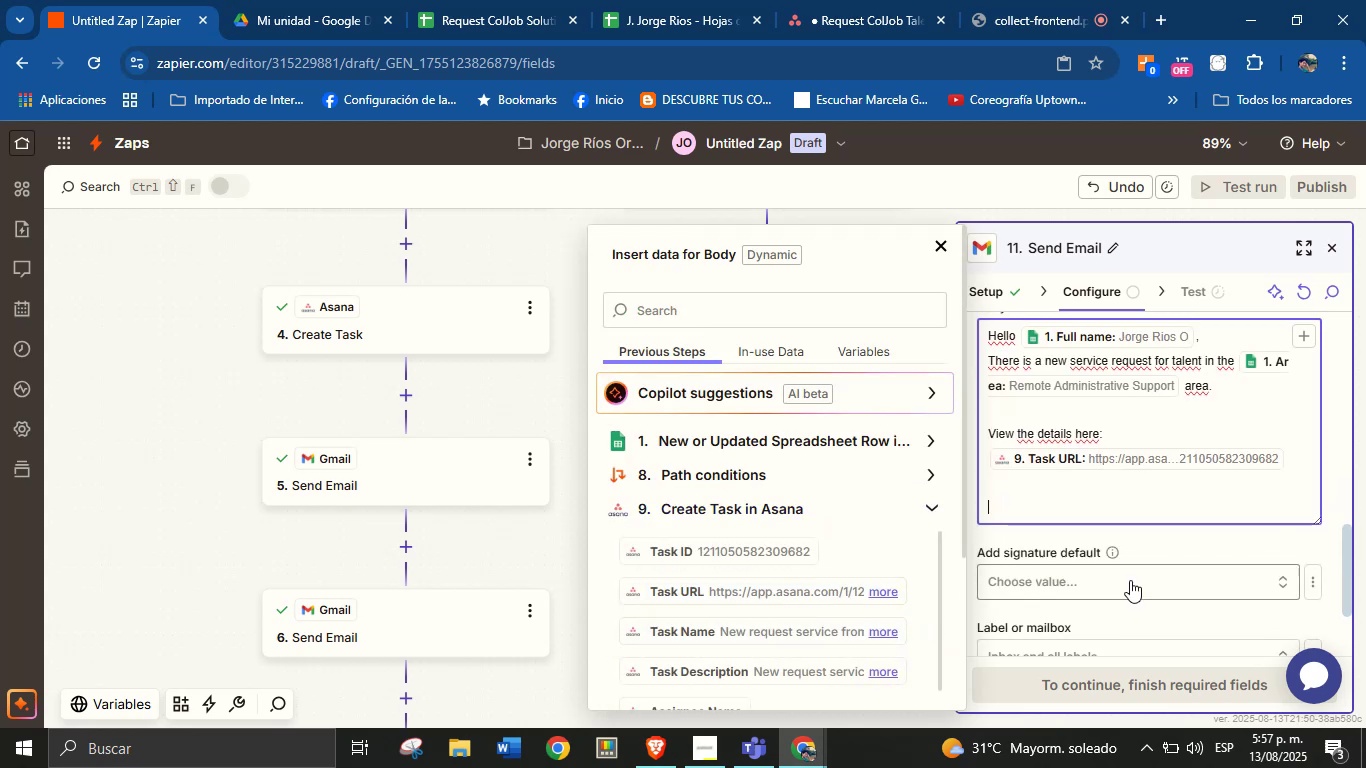 
type(Best regards,)
 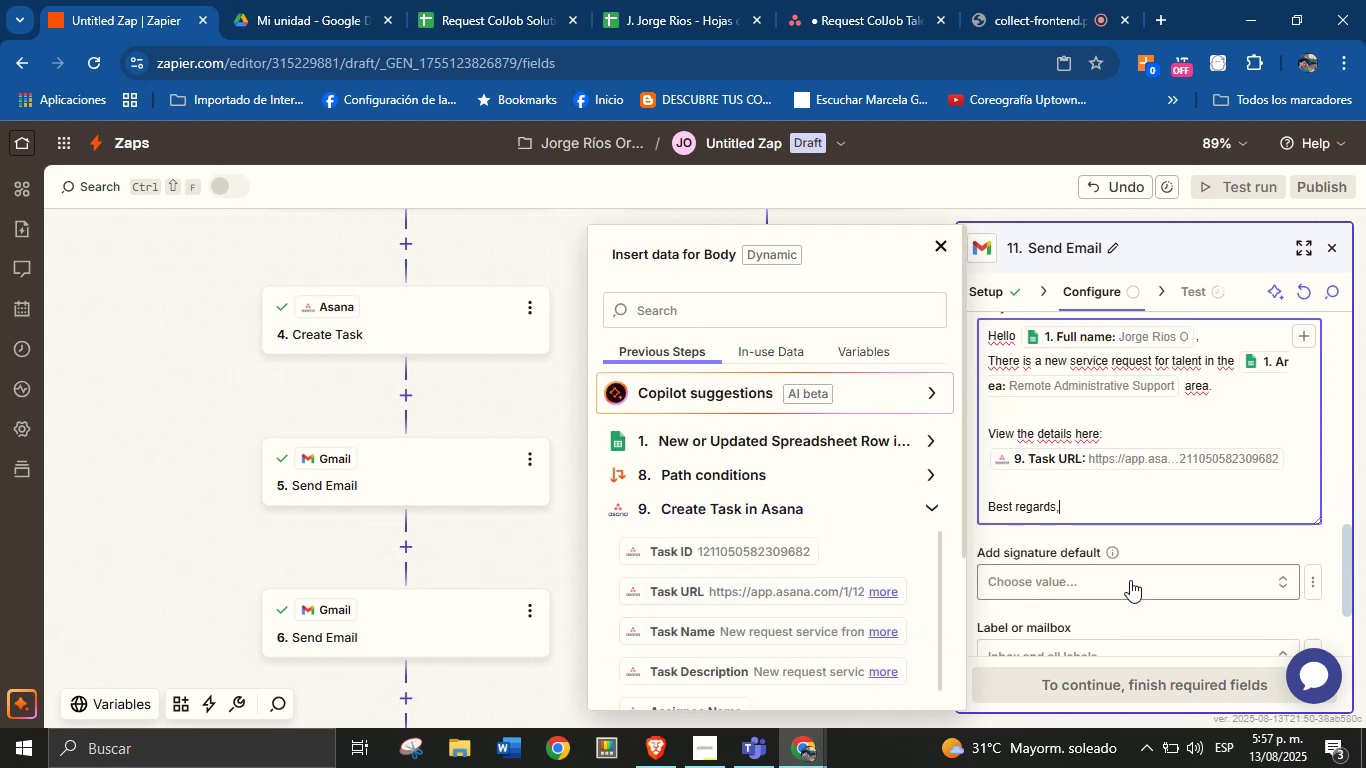 
key(Enter)
 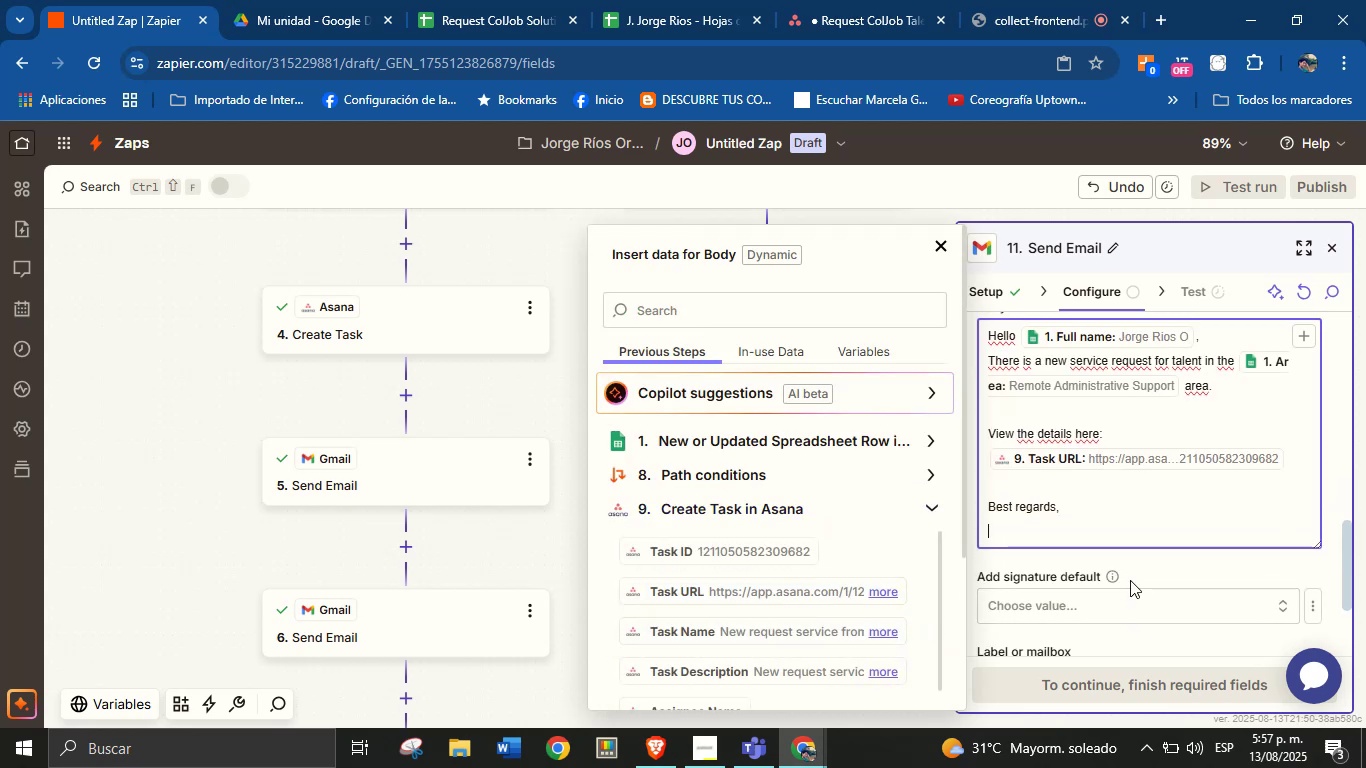 
type(Jorge \ )
 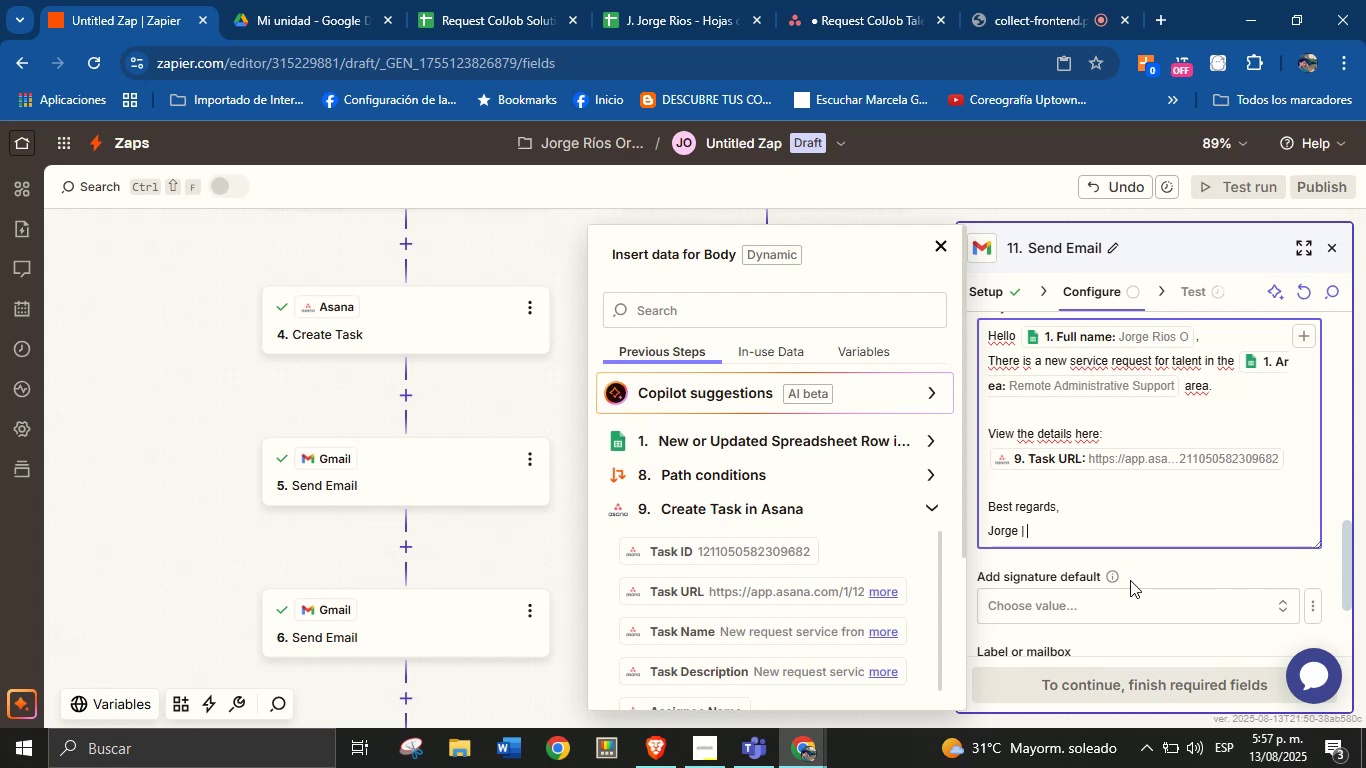 
type(ColJob Team Solutions)
 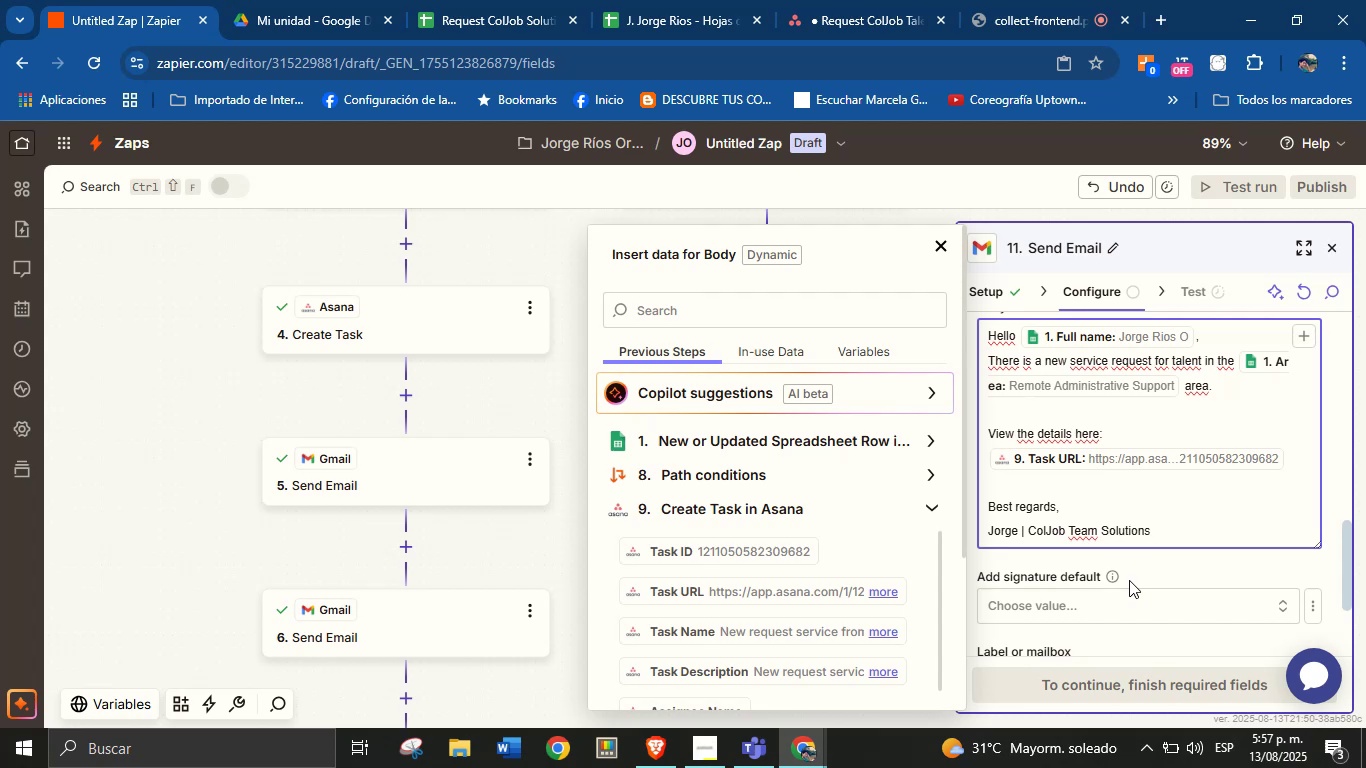 
left_click([1134, 565])
 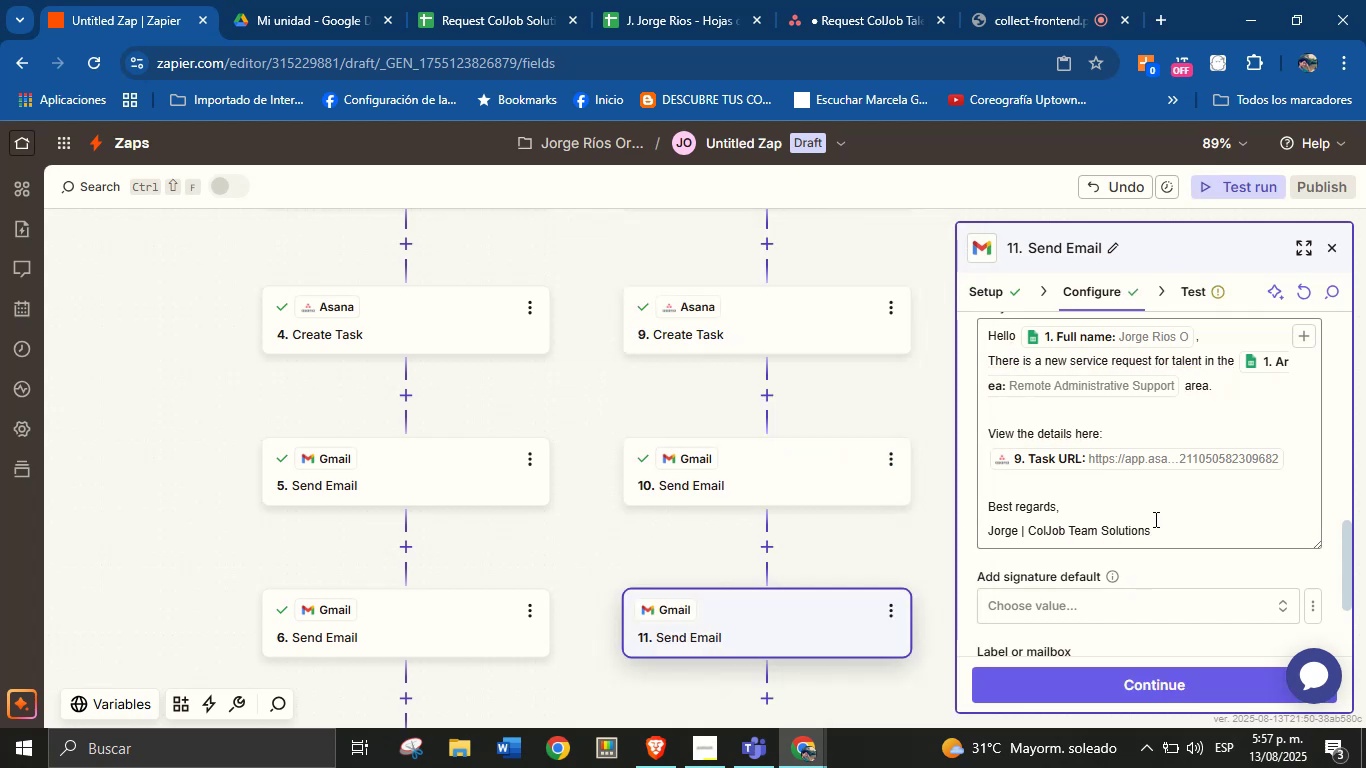 
scroll: coordinate [1153, 518], scroll_direction: down, amount: 2.0
 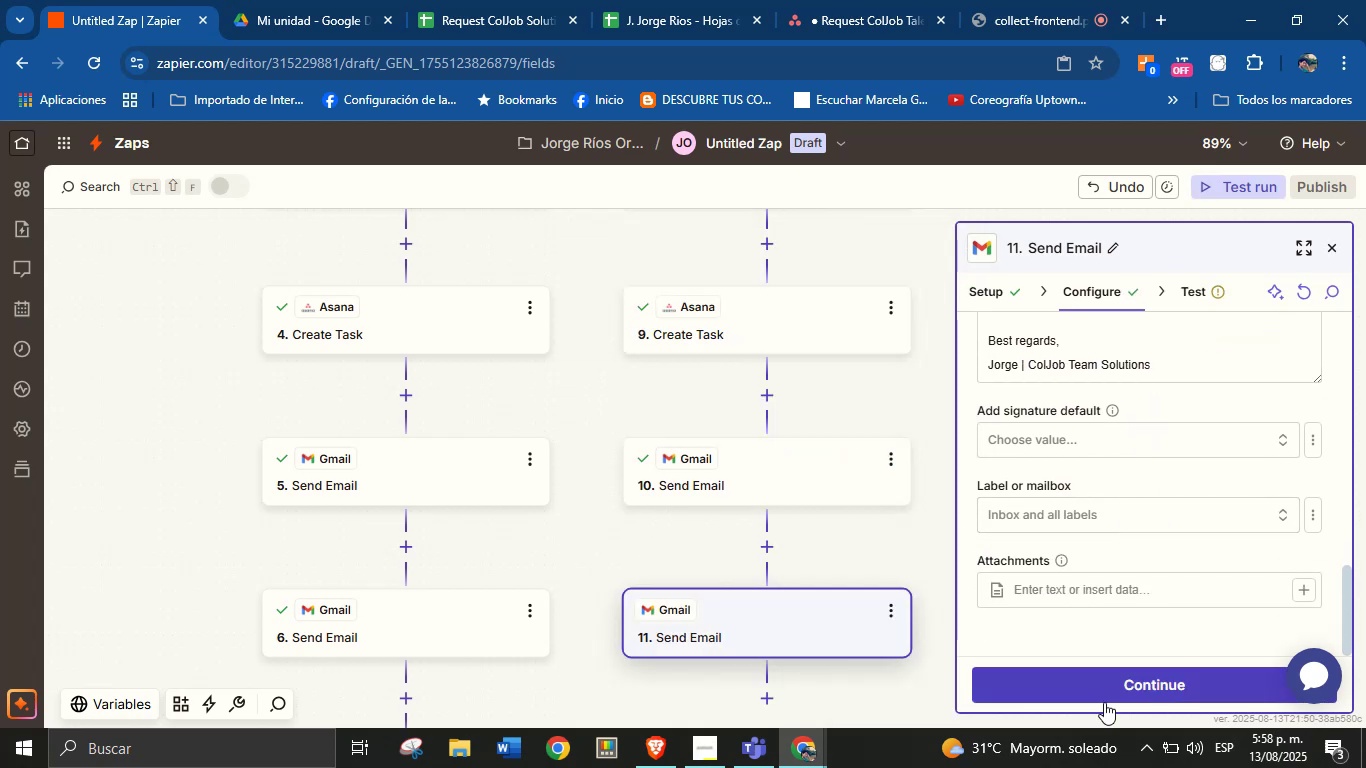 
left_click([1126, 694])
 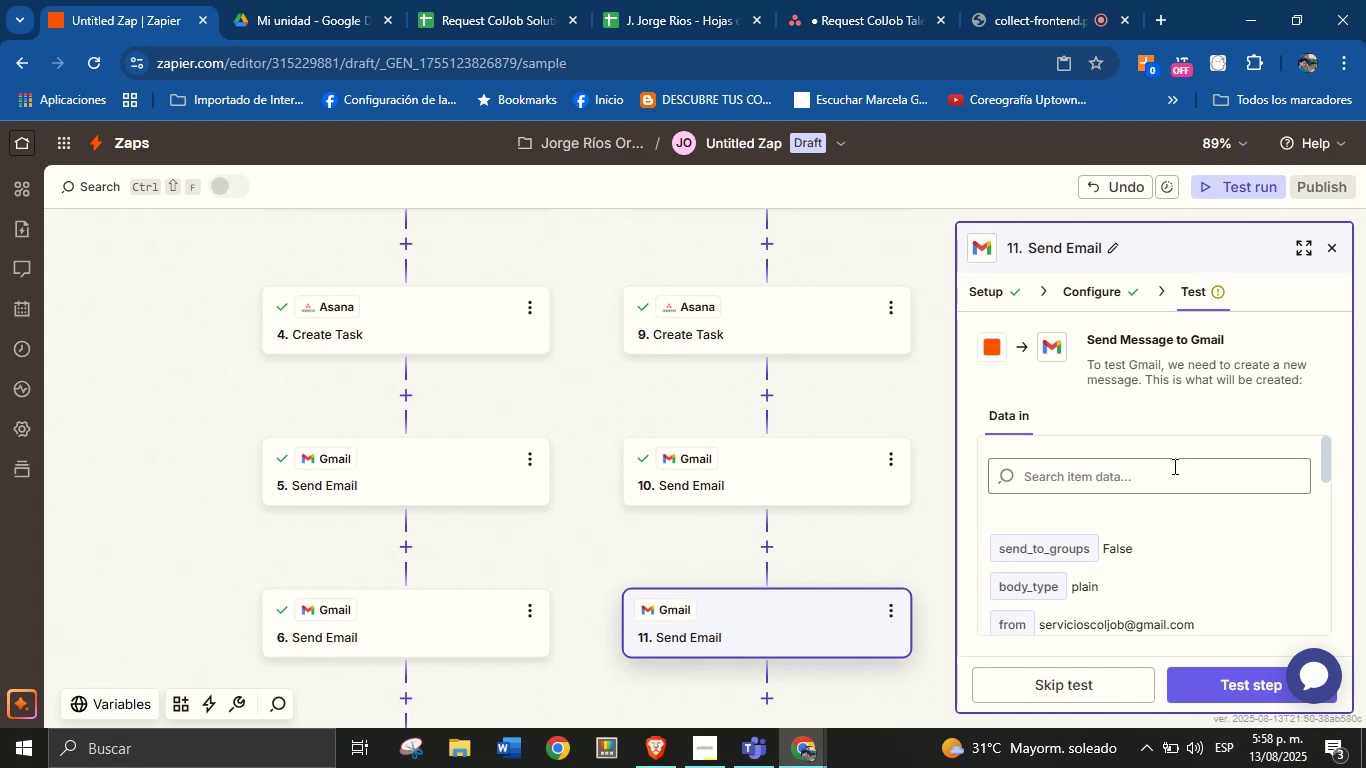 
wait(5.98)
 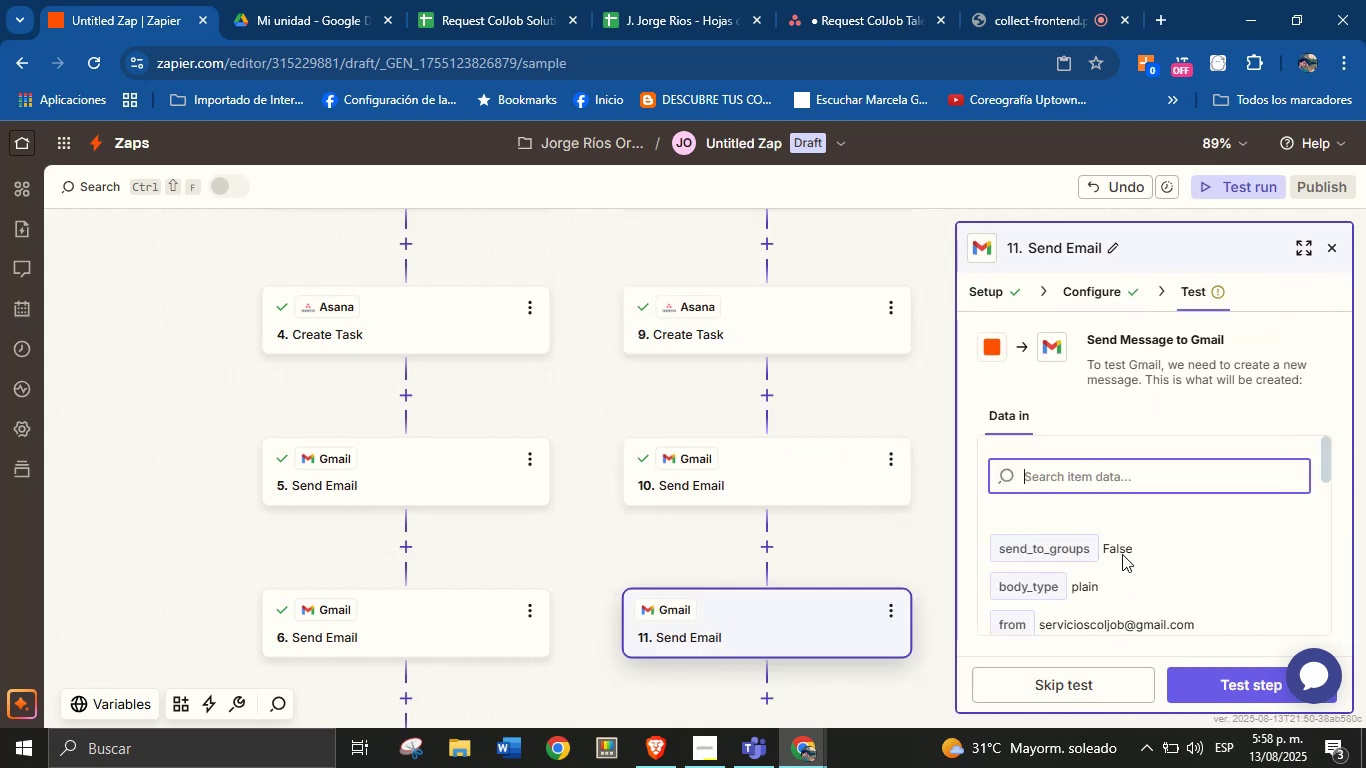 
scroll: coordinate [1178, 475], scroll_direction: down, amount: 6.0
 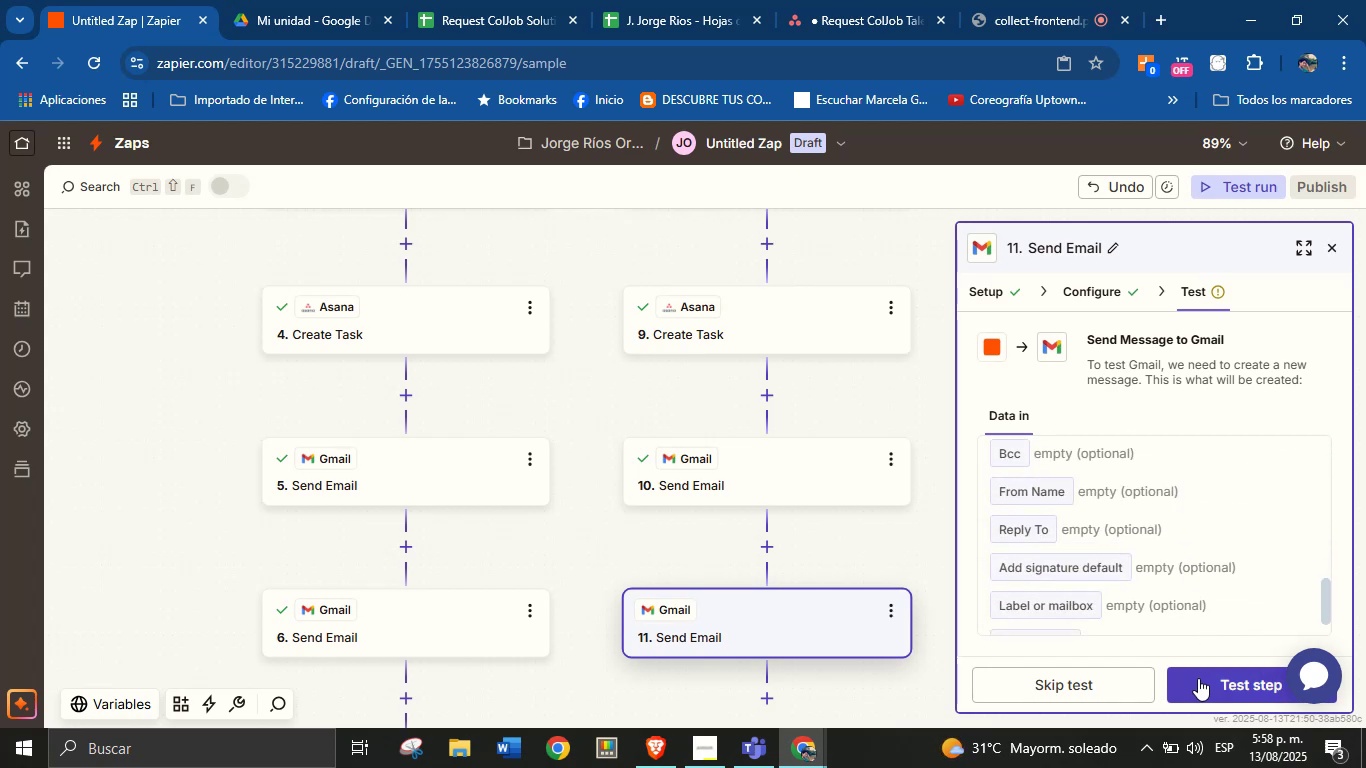 
left_click([1204, 682])
 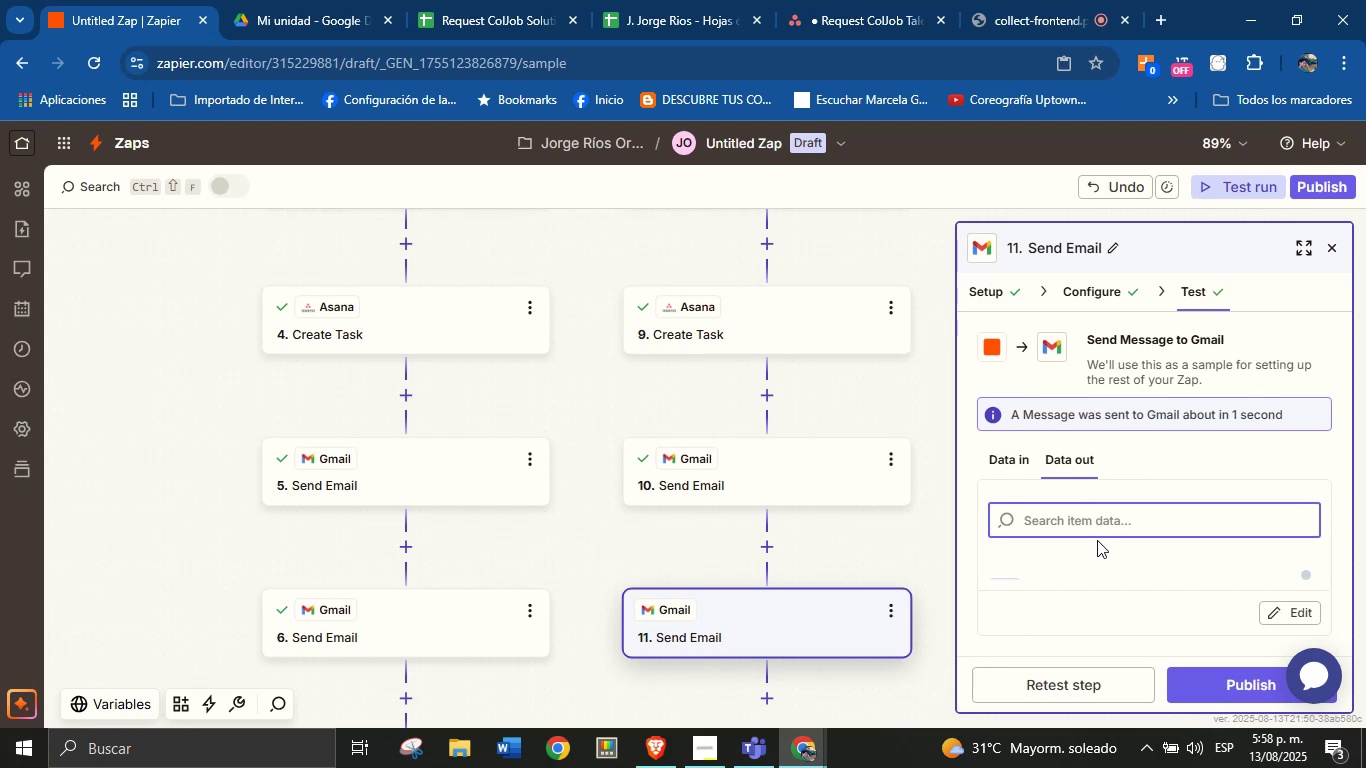 
wait(9.96)
 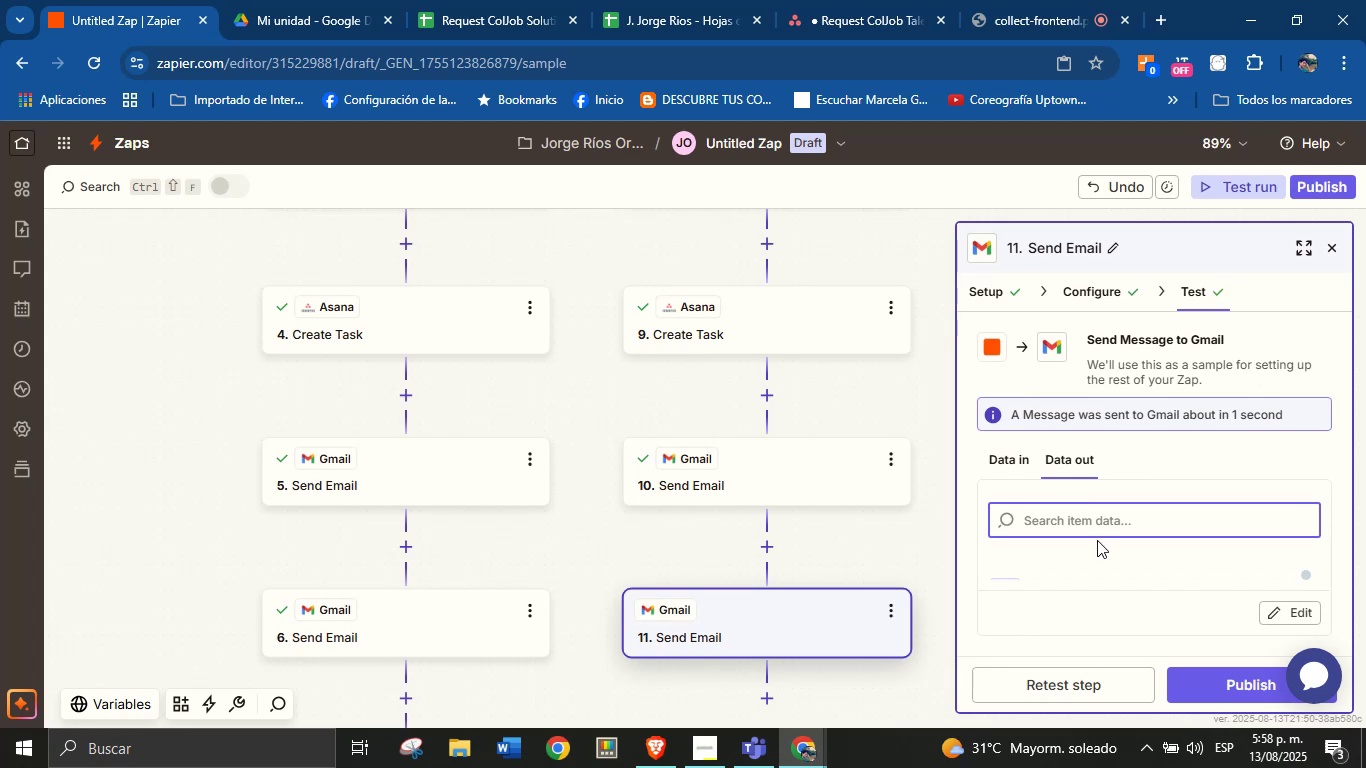 
scroll: coordinate [1055, 514], scroll_direction: down, amount: 1.0
 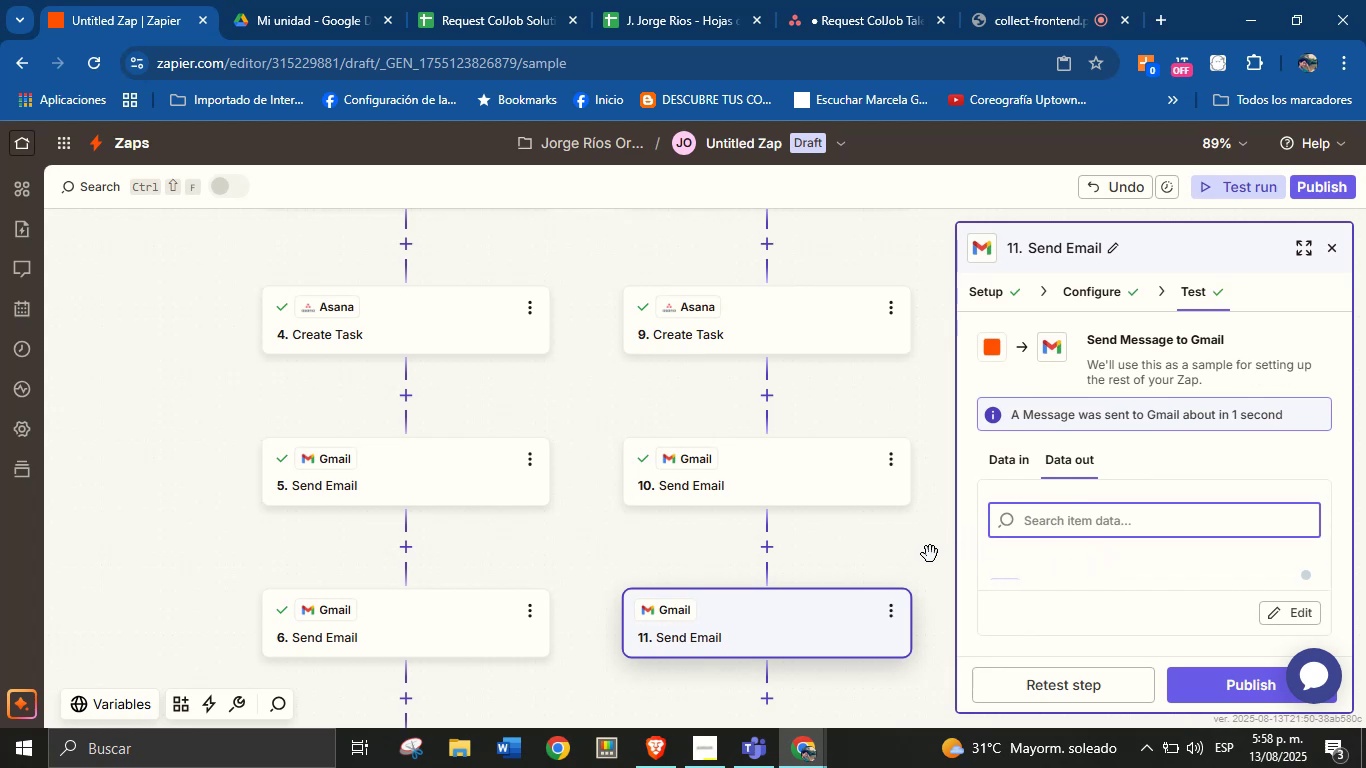 
left_click_drag(start_coordinate=[914, 557], to_coordinate=[906, 415])
 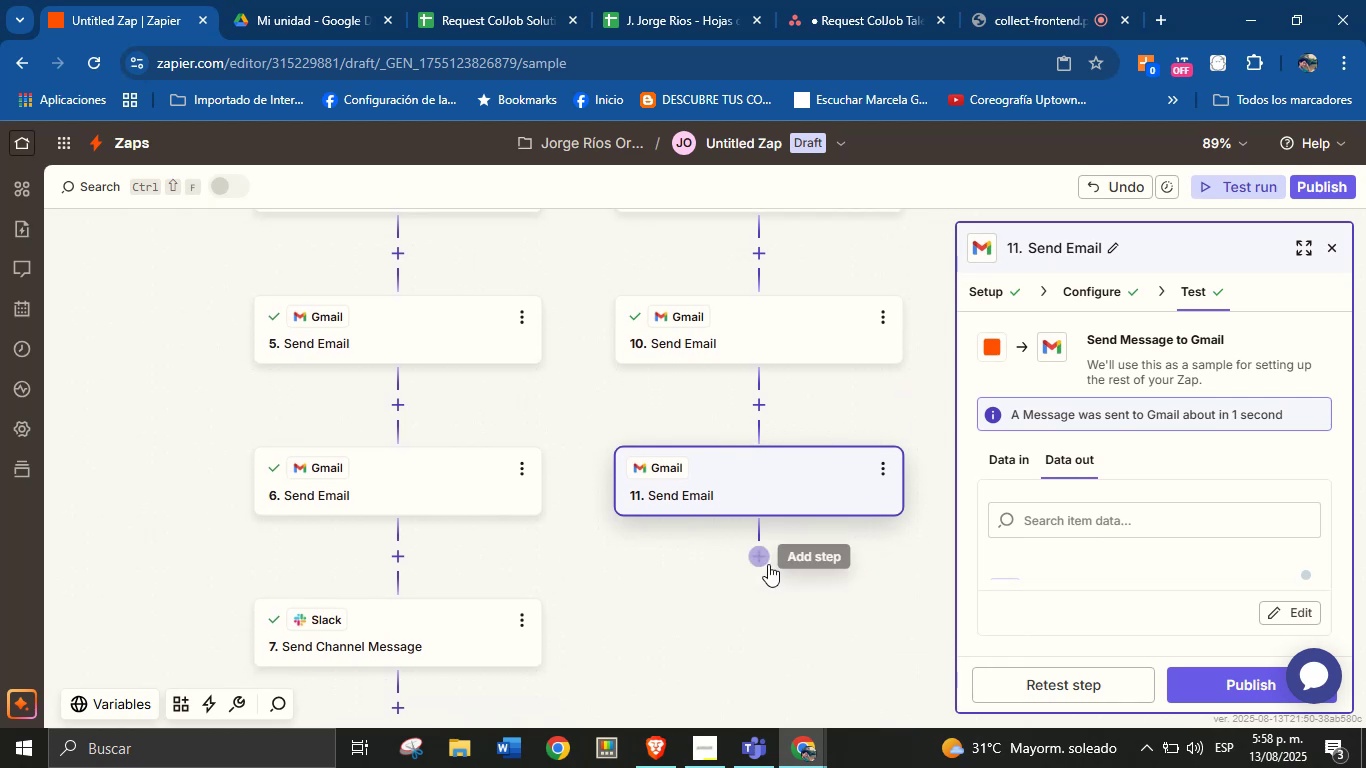 
left_click([762, 558])
 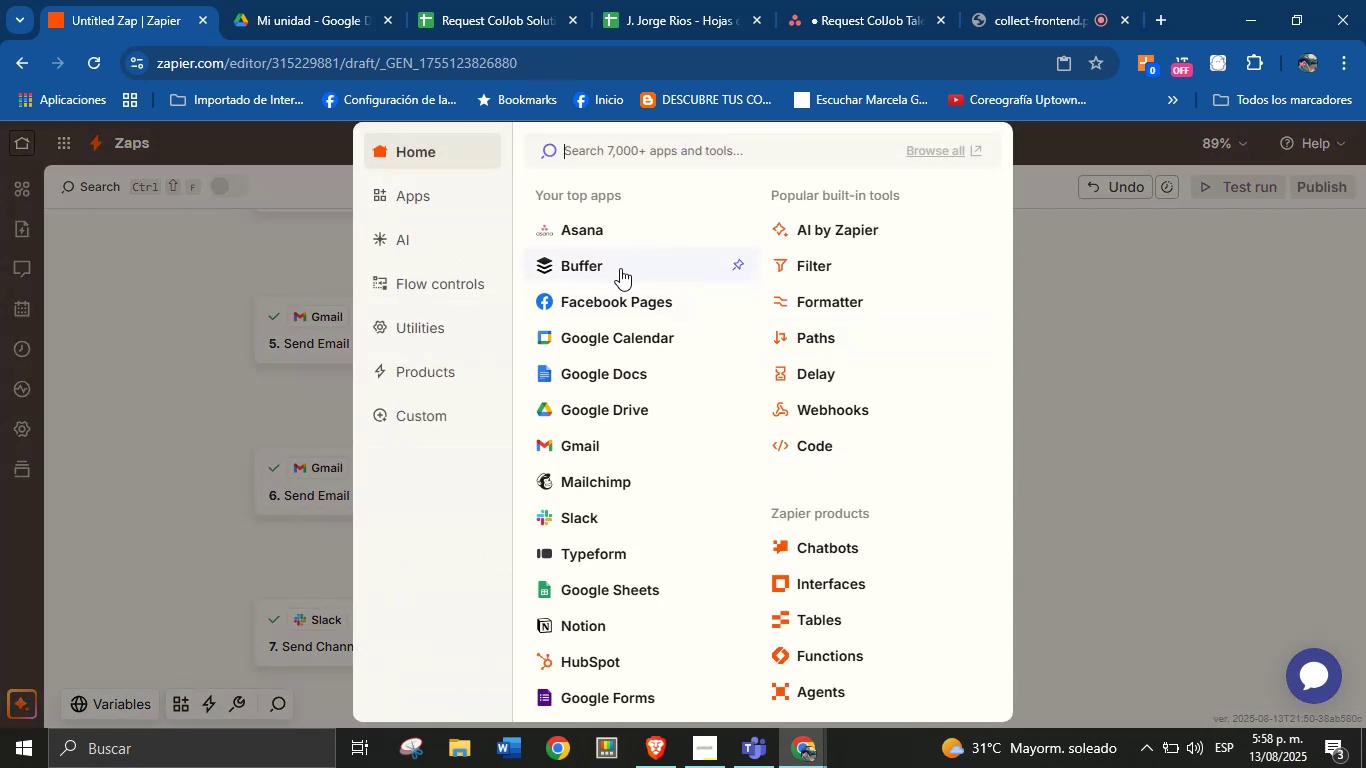 
wait(6.87)
 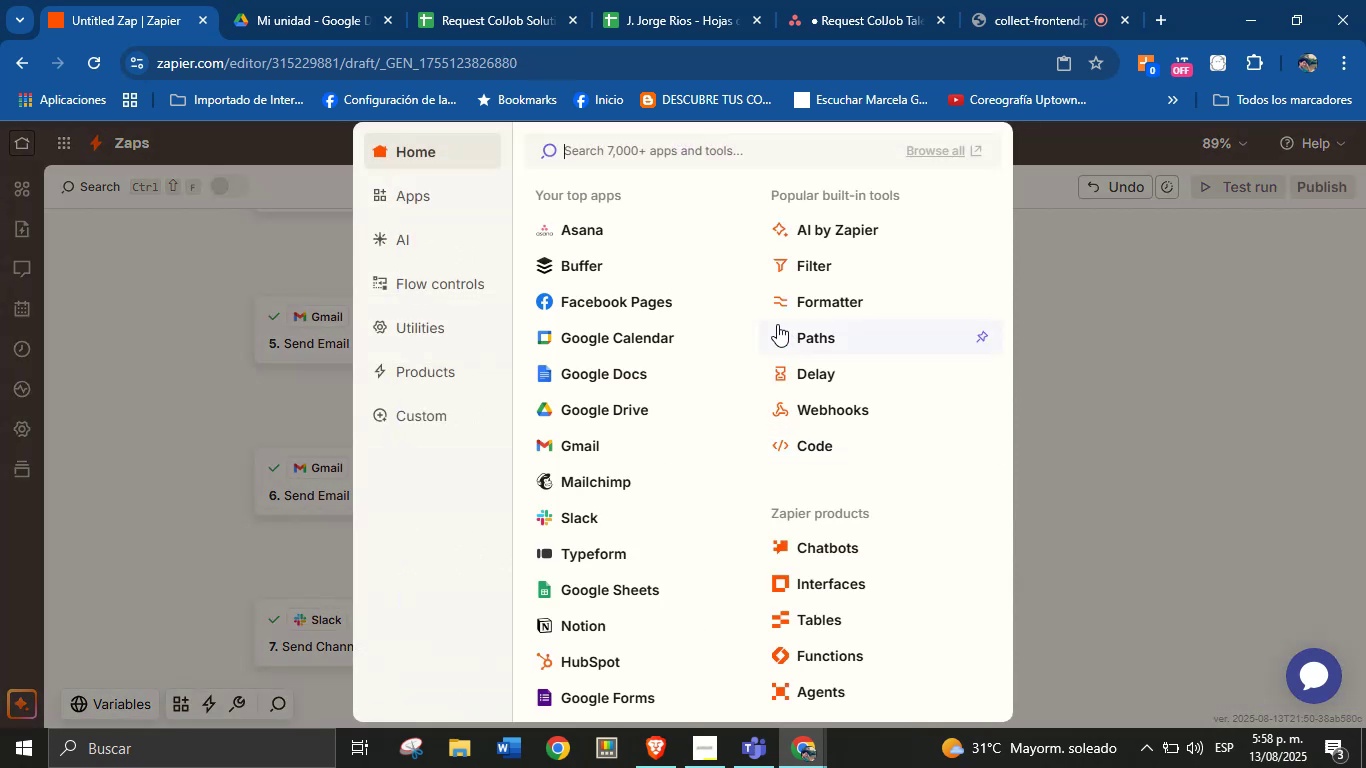 
scroll: coordinate [620, 268], scroll_direction: up, amount: 2.0
 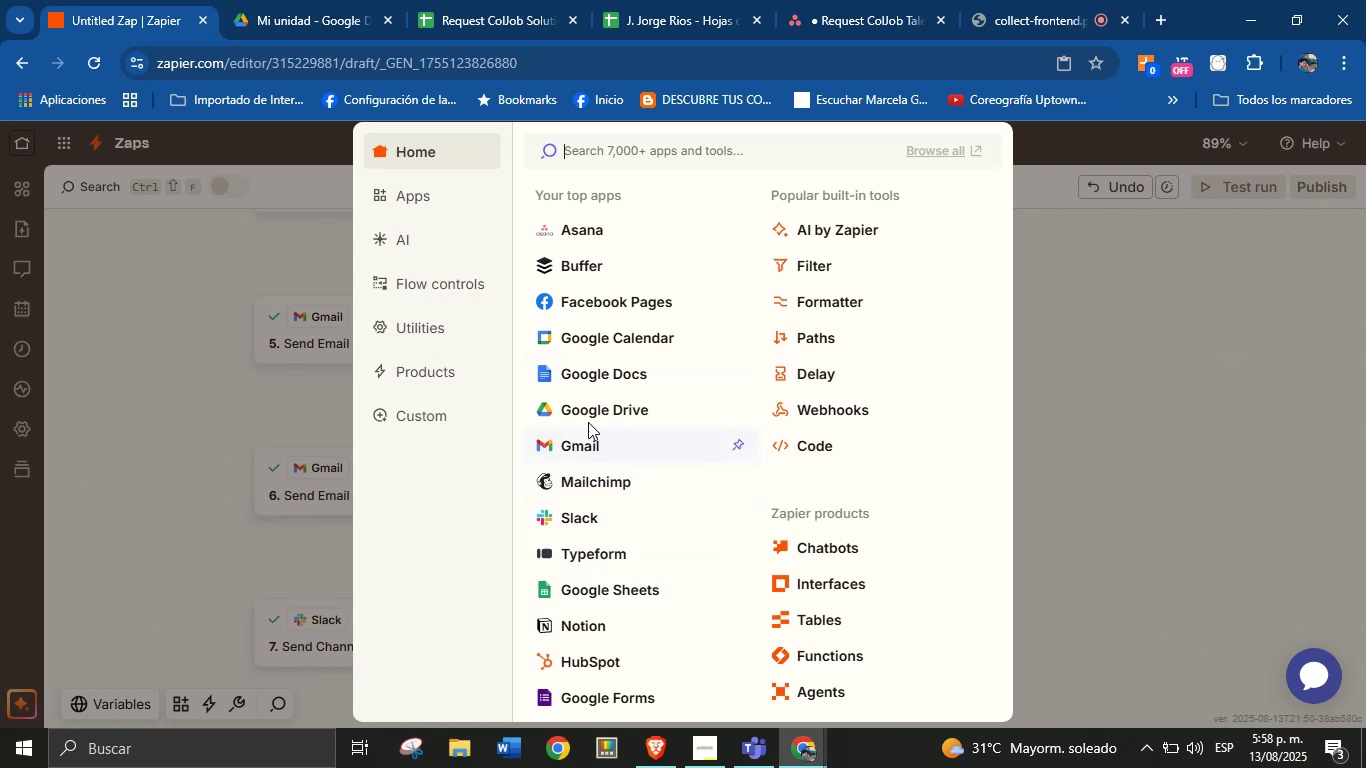 
left_click([583, 510])
 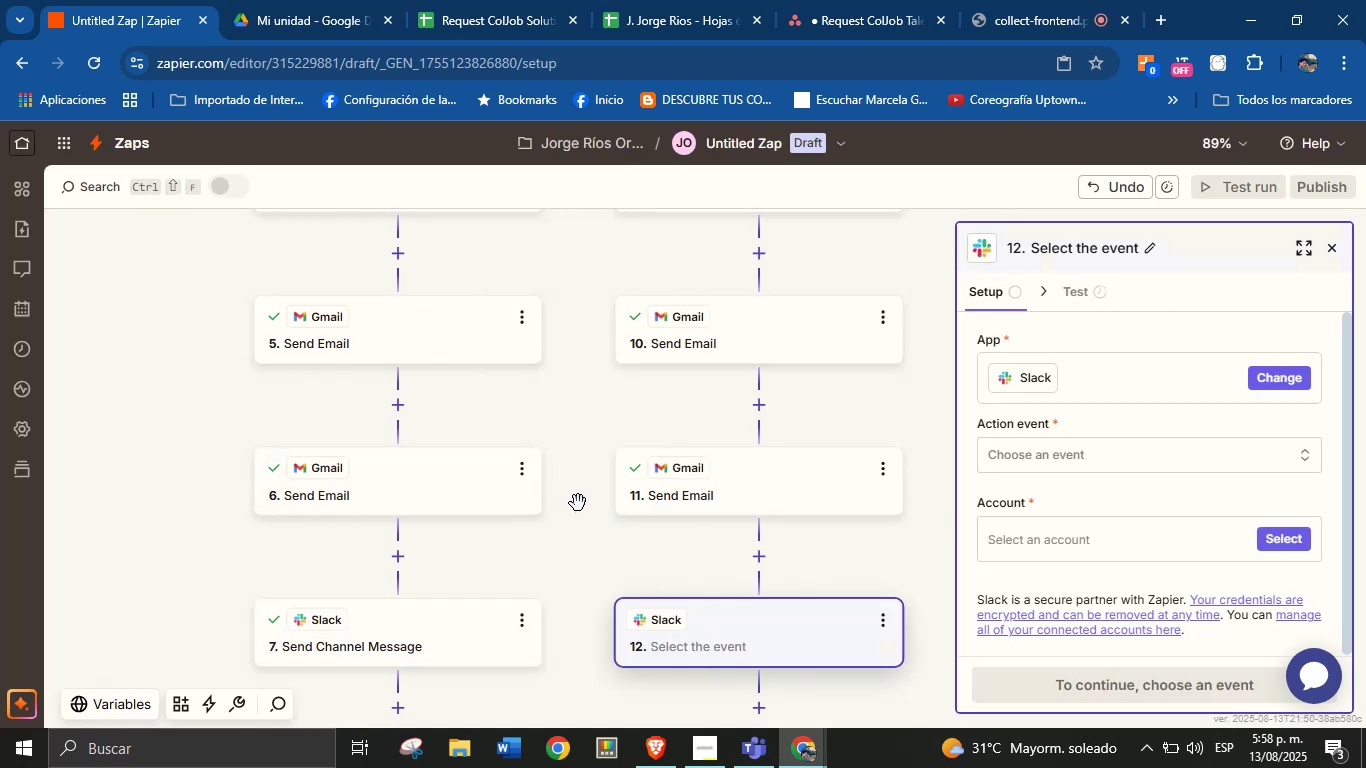 
left_click_drag(start_coordinate=[617, 547], to_coordinate=[594, 456])
 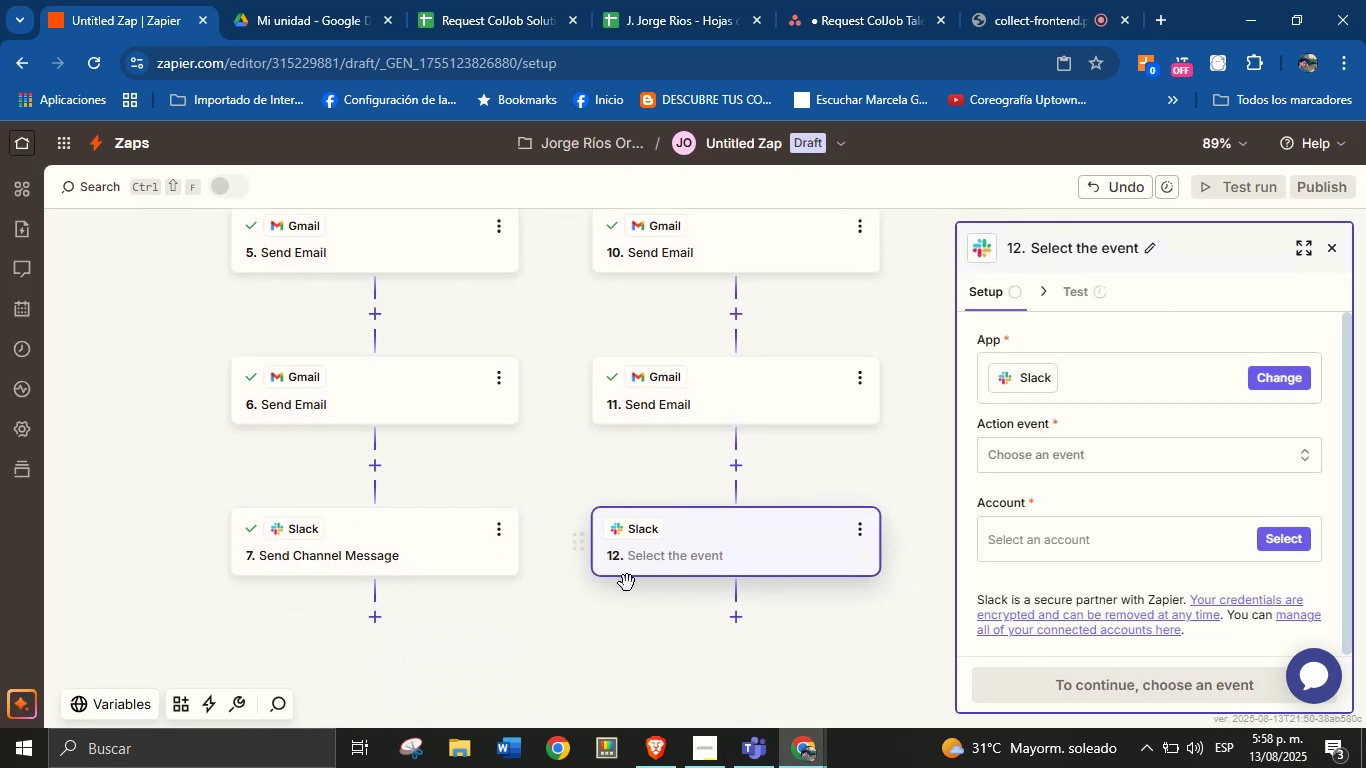 
left_click_drag(start_coordinate=[645, 615], to_coordinate=[645, 596])
 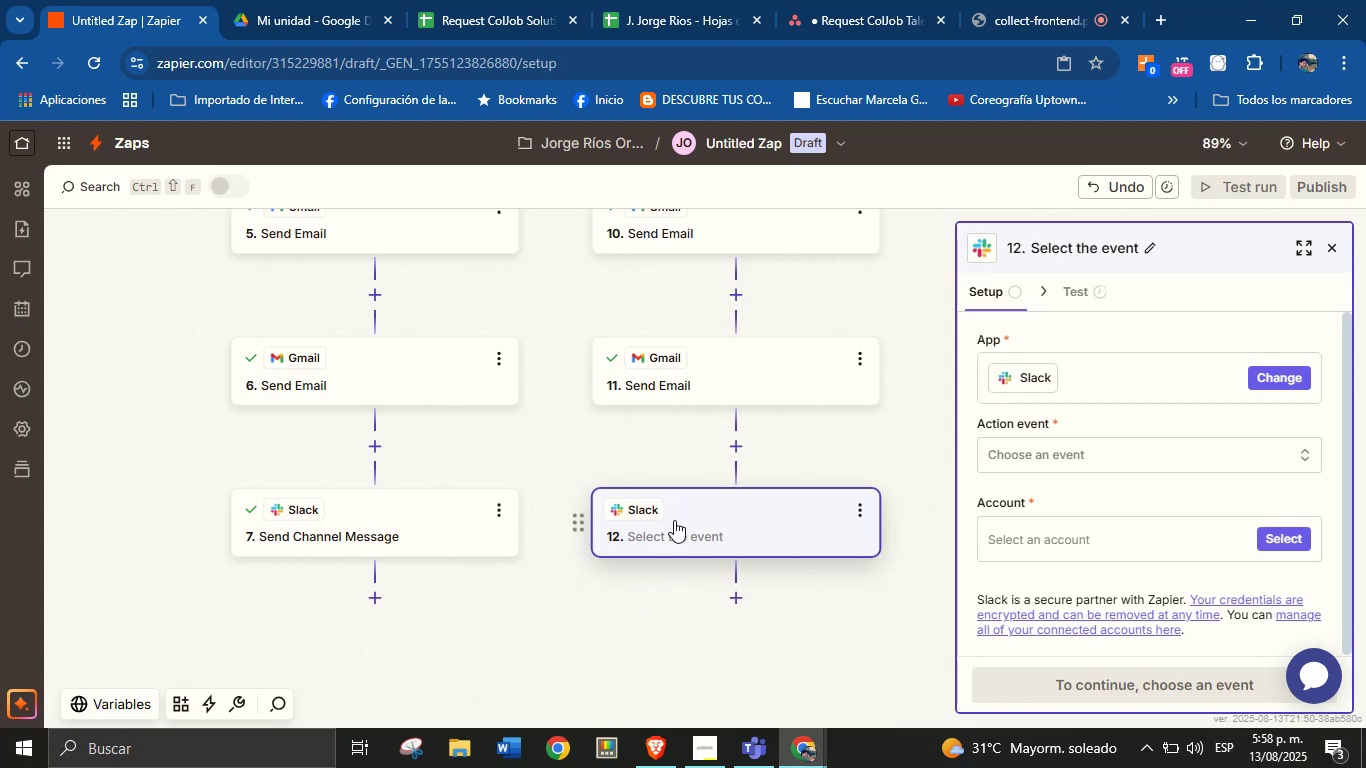 
left_click_drag(start_coordinate=[811, 652], to_coordinate=[810, 622])
 